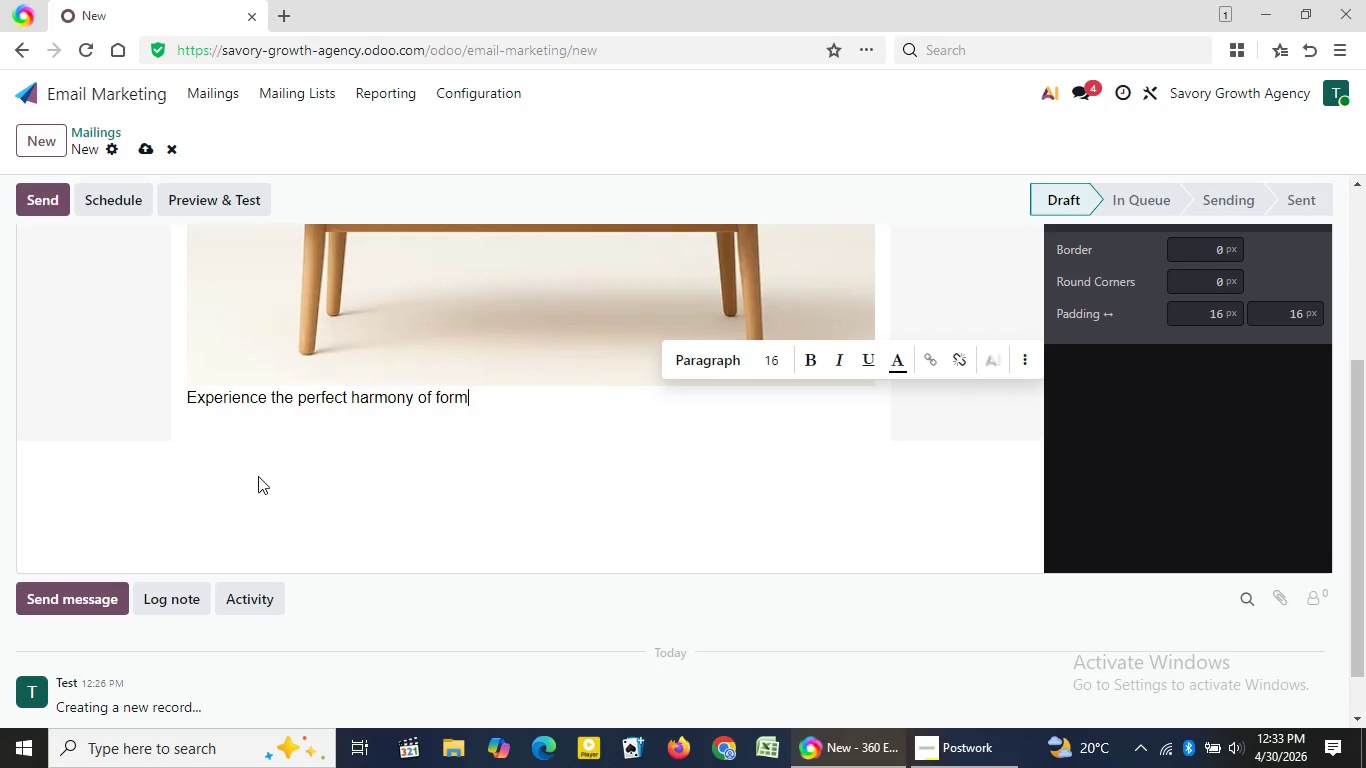 
key(Backspace)
 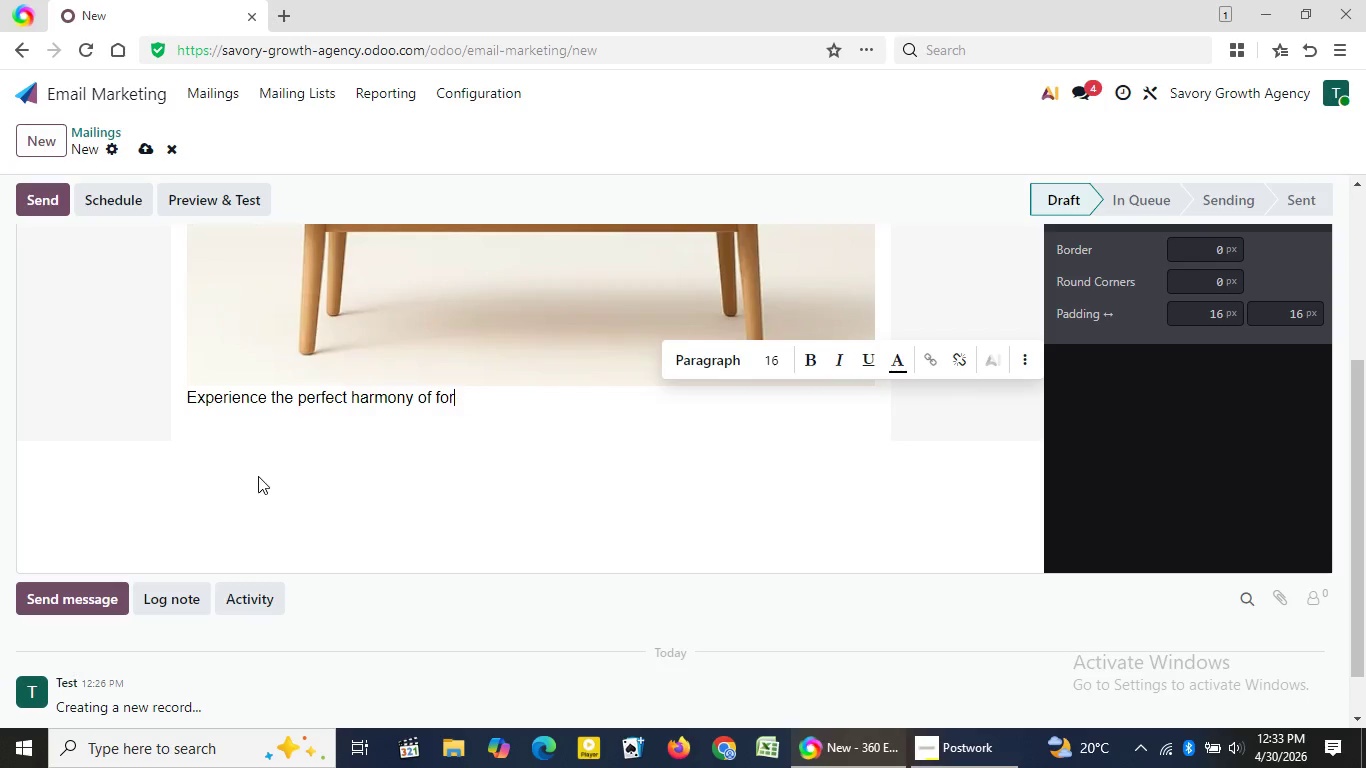 
key(Backspace)
 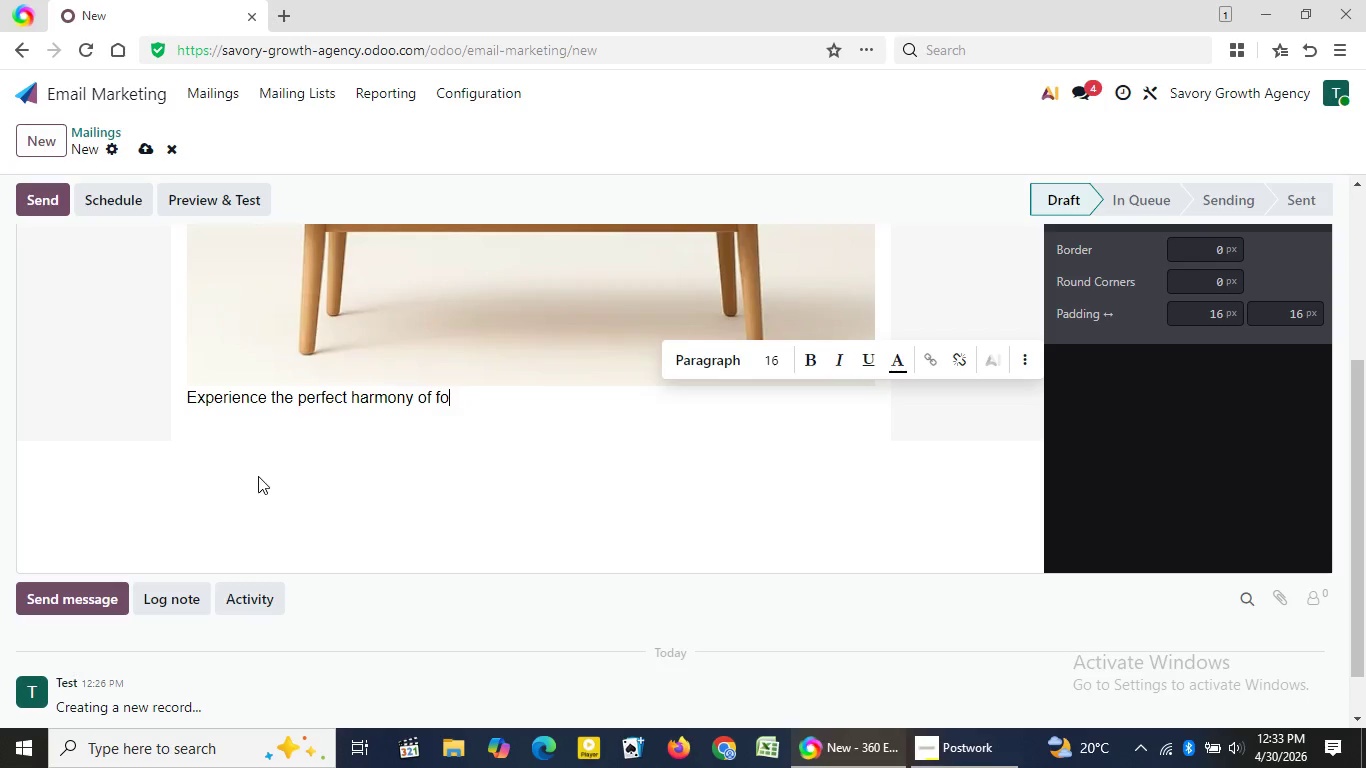 
key(Backspace)
 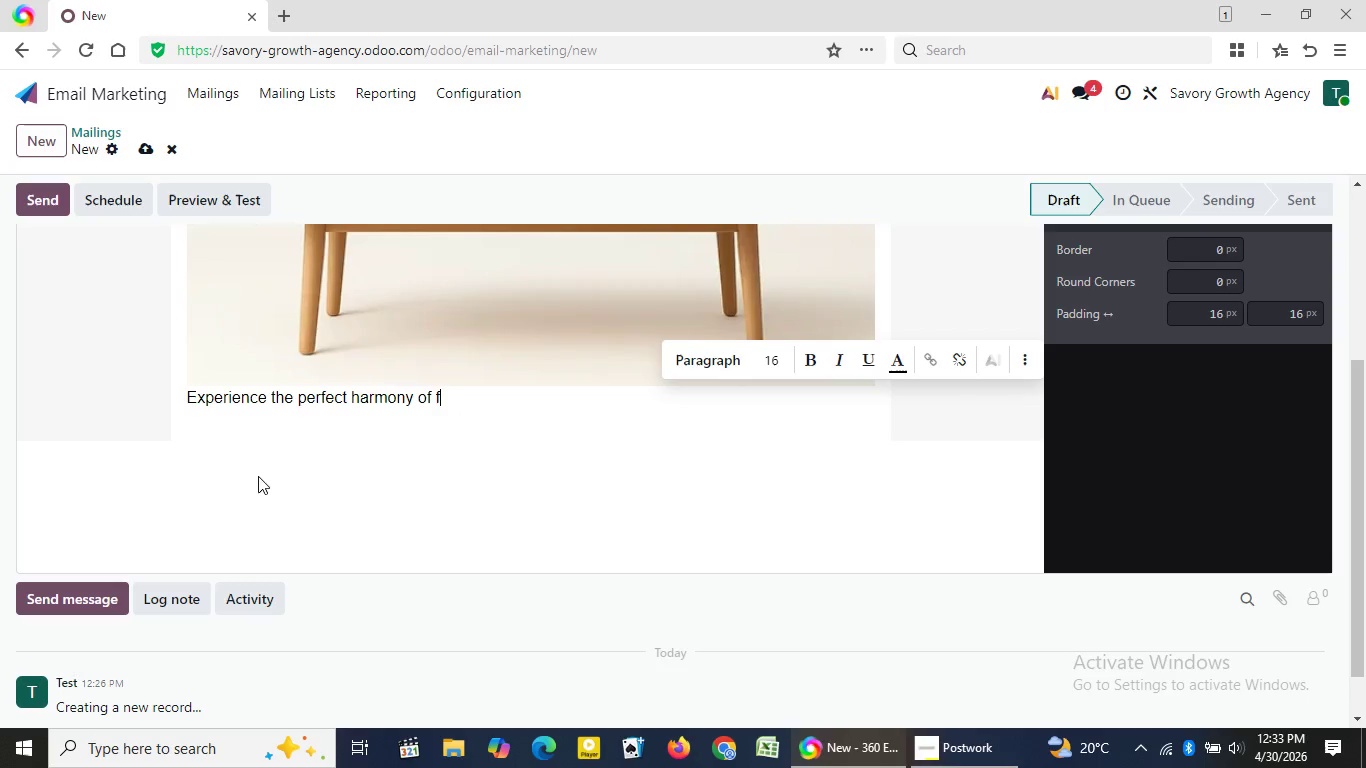 
key(Backspace)
 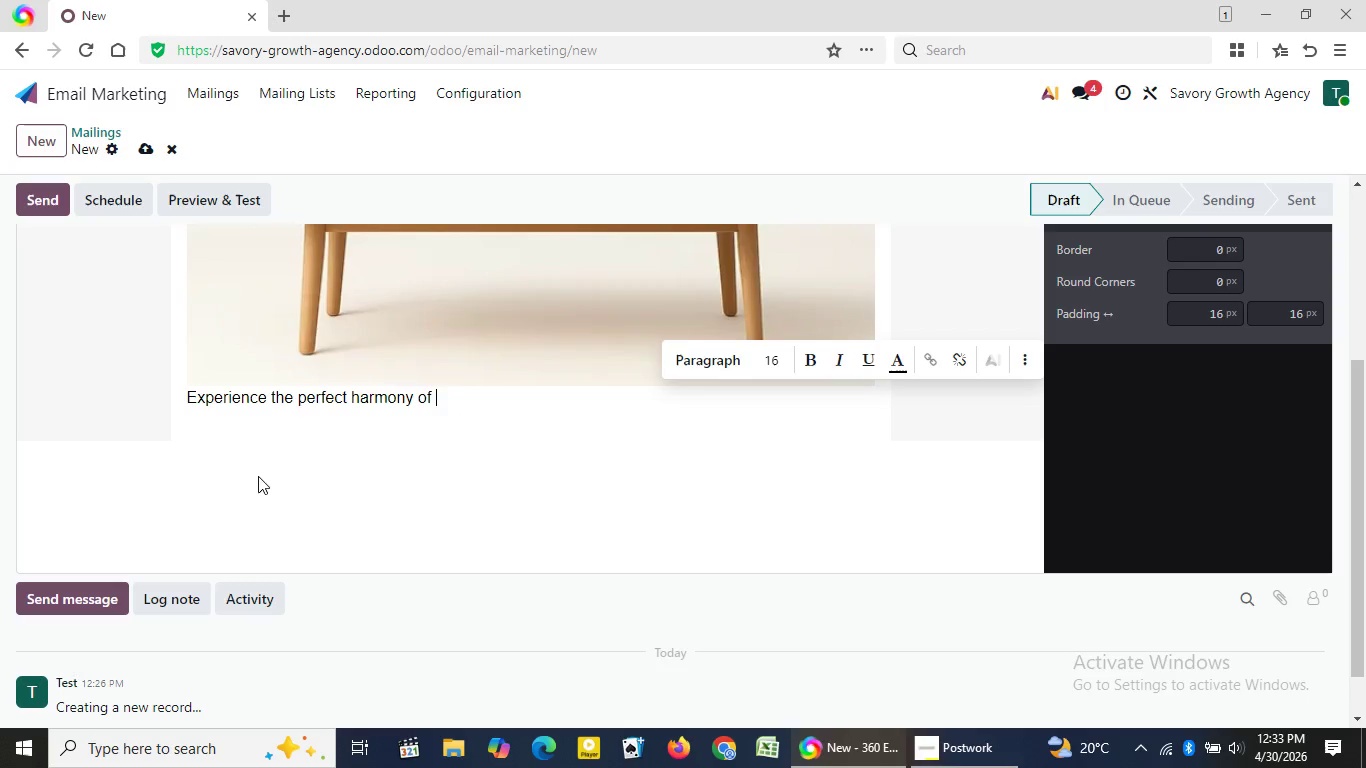 
key(Backspace)
 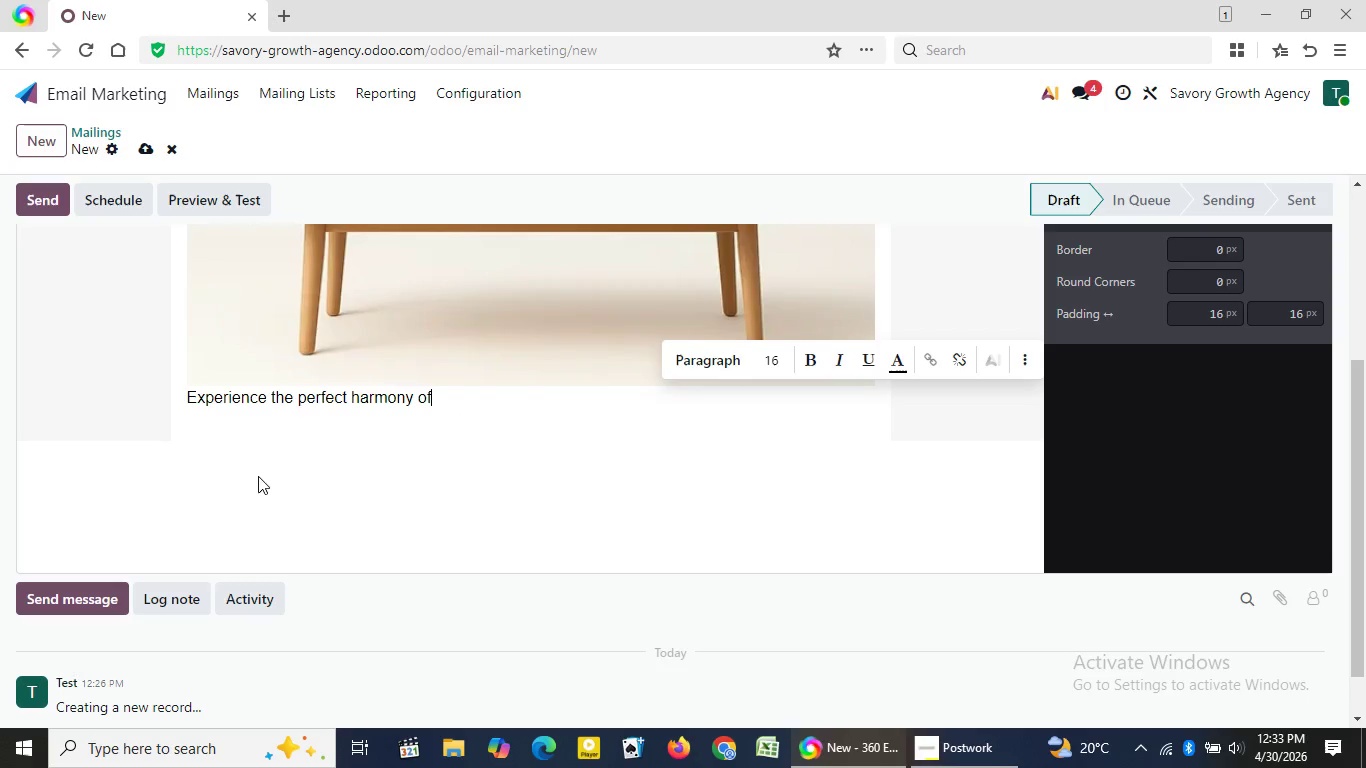 
key(Backspace)
 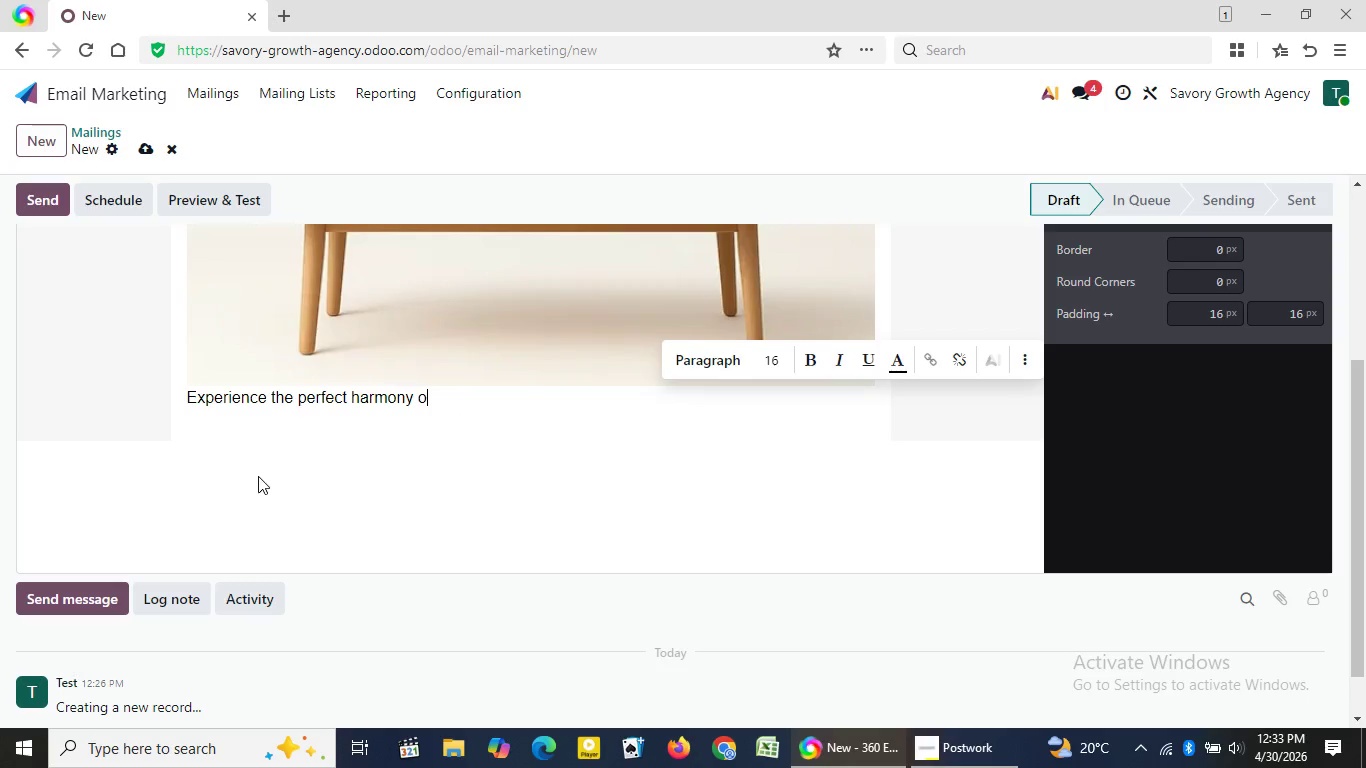 
key(Backspace)
 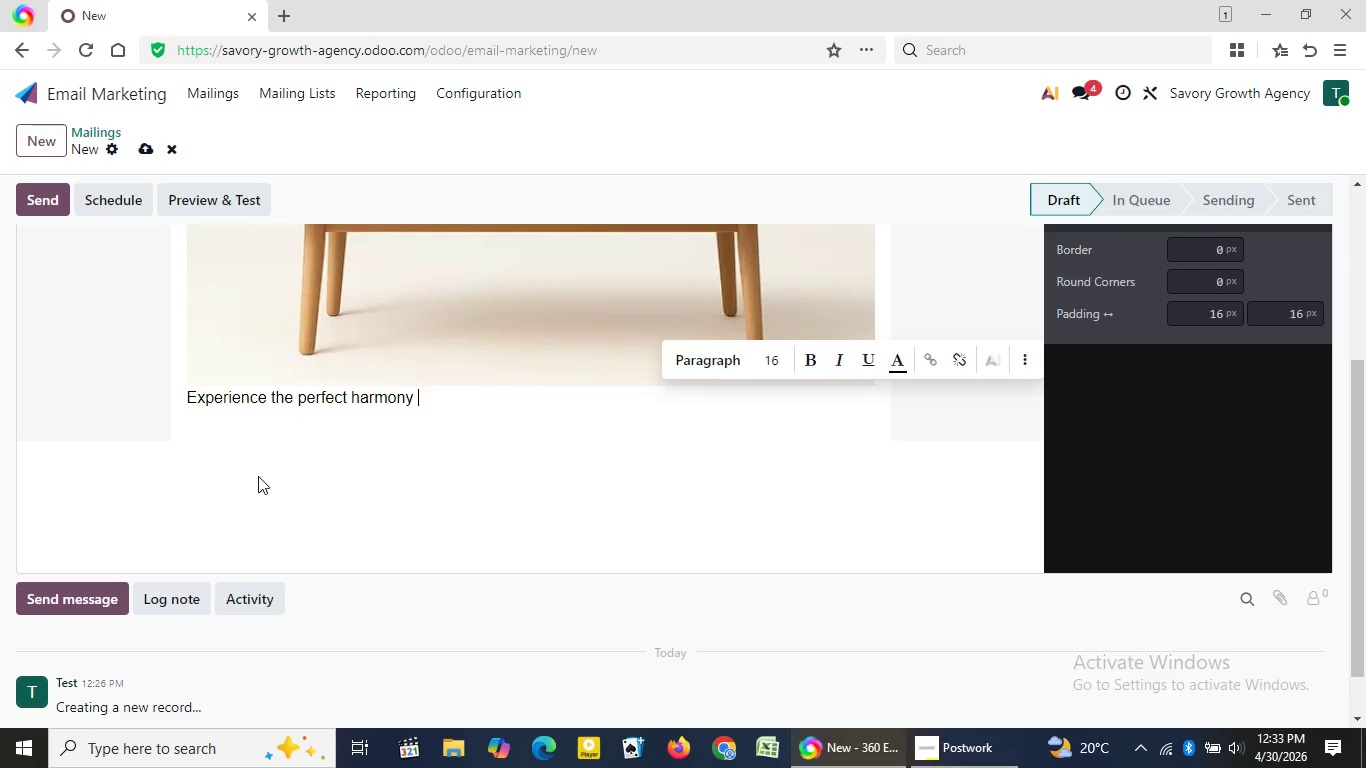 
key(Backspace)
 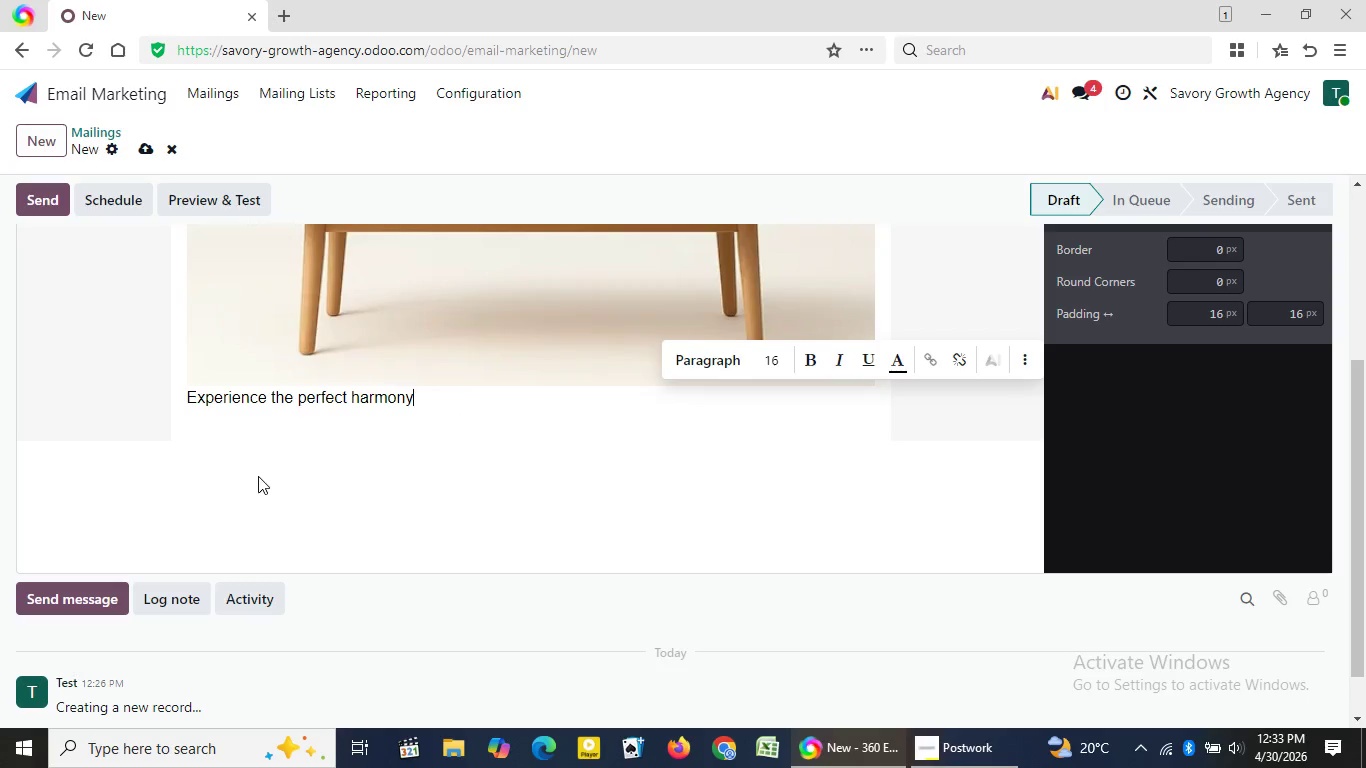 
key(Backspace)
 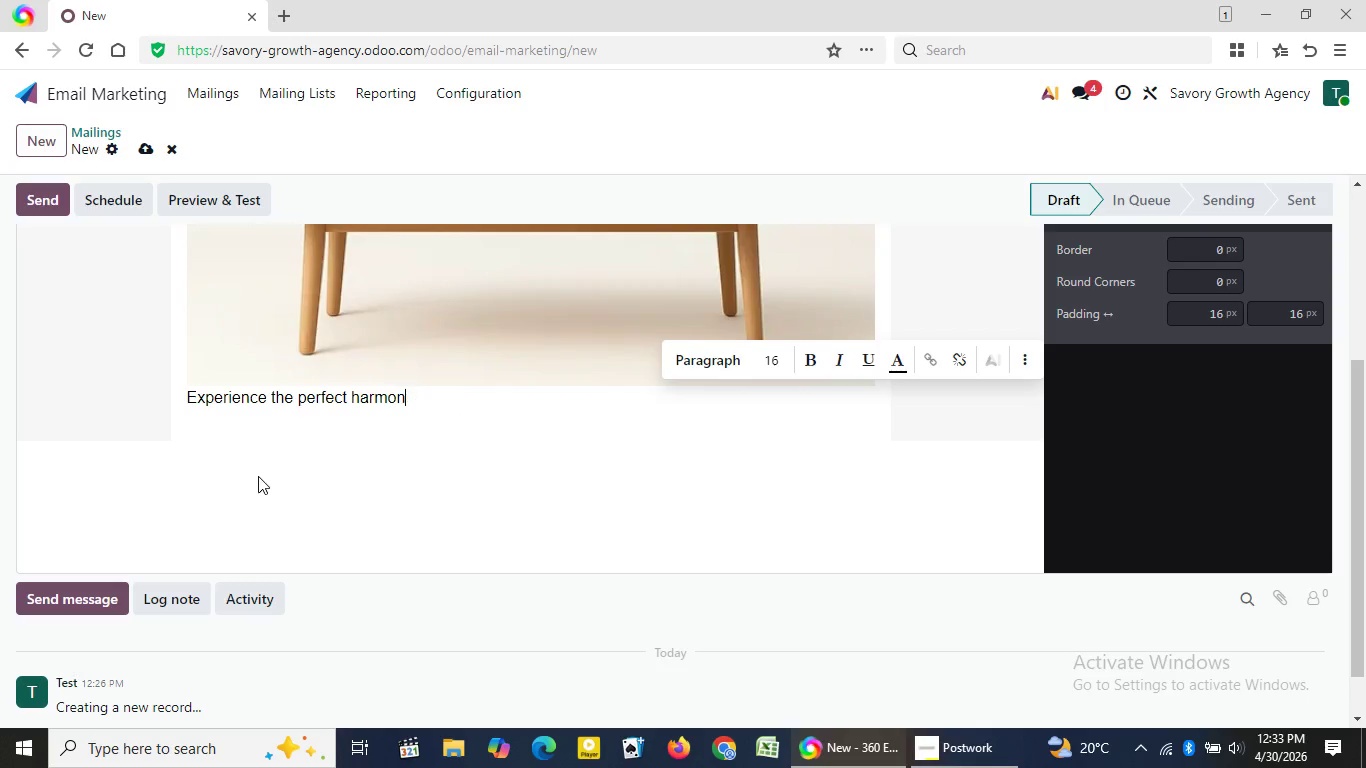 
key(Backspace)
 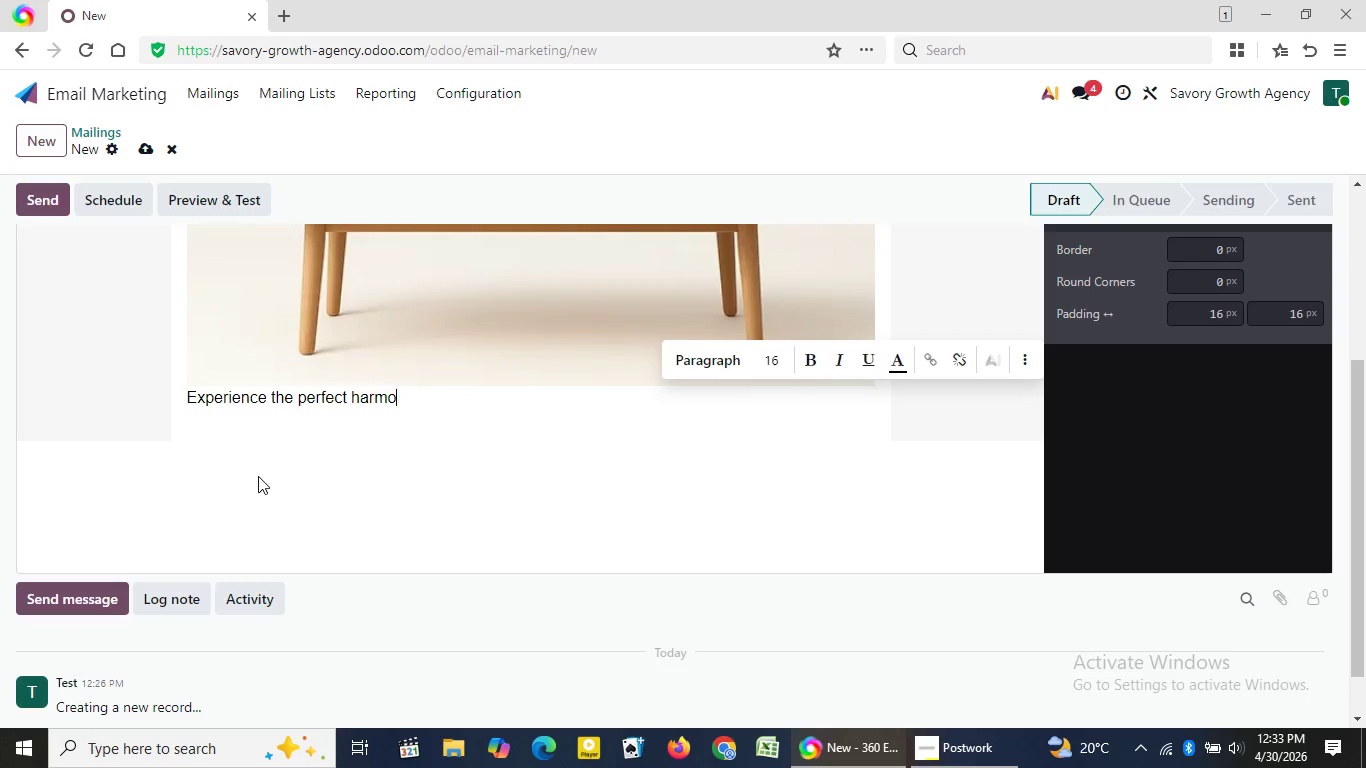 
key(Backspace)
 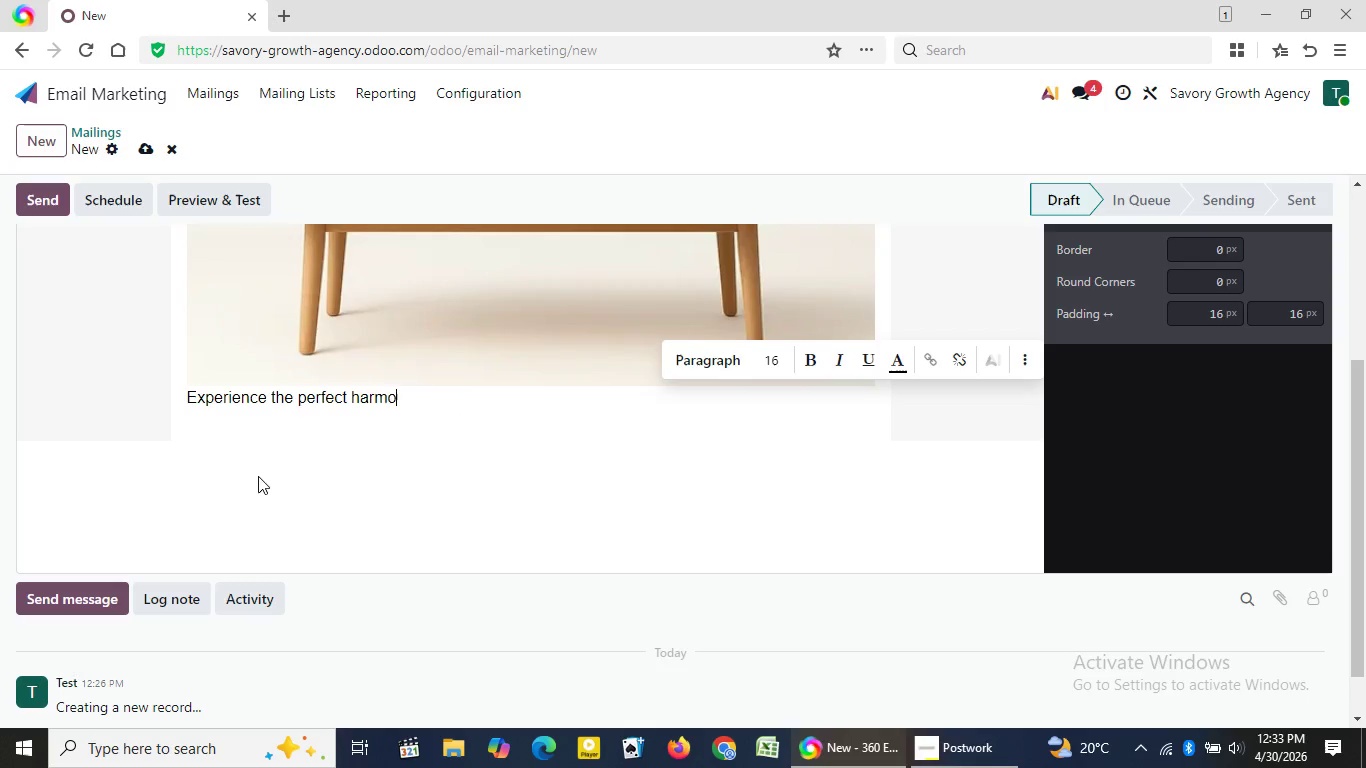 
key(Backspace)
 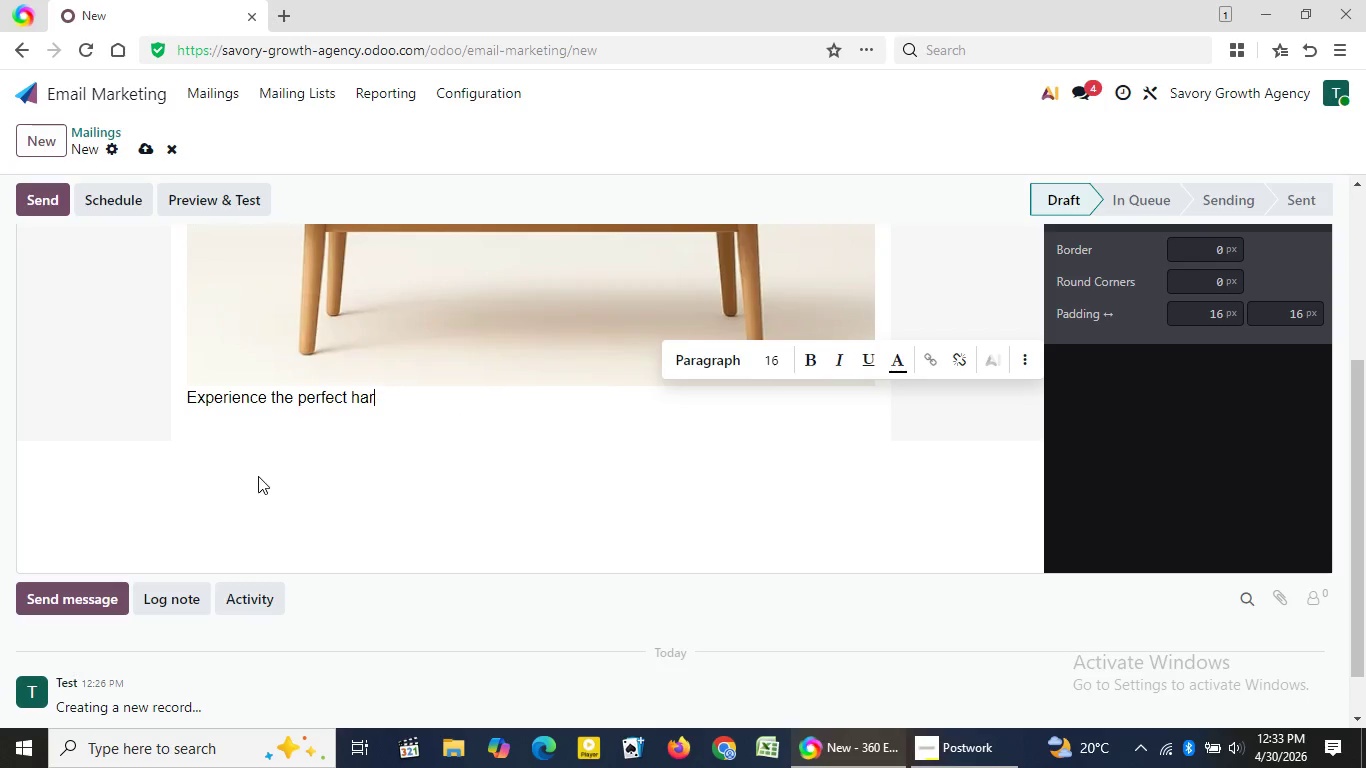 
key(Backspace)
 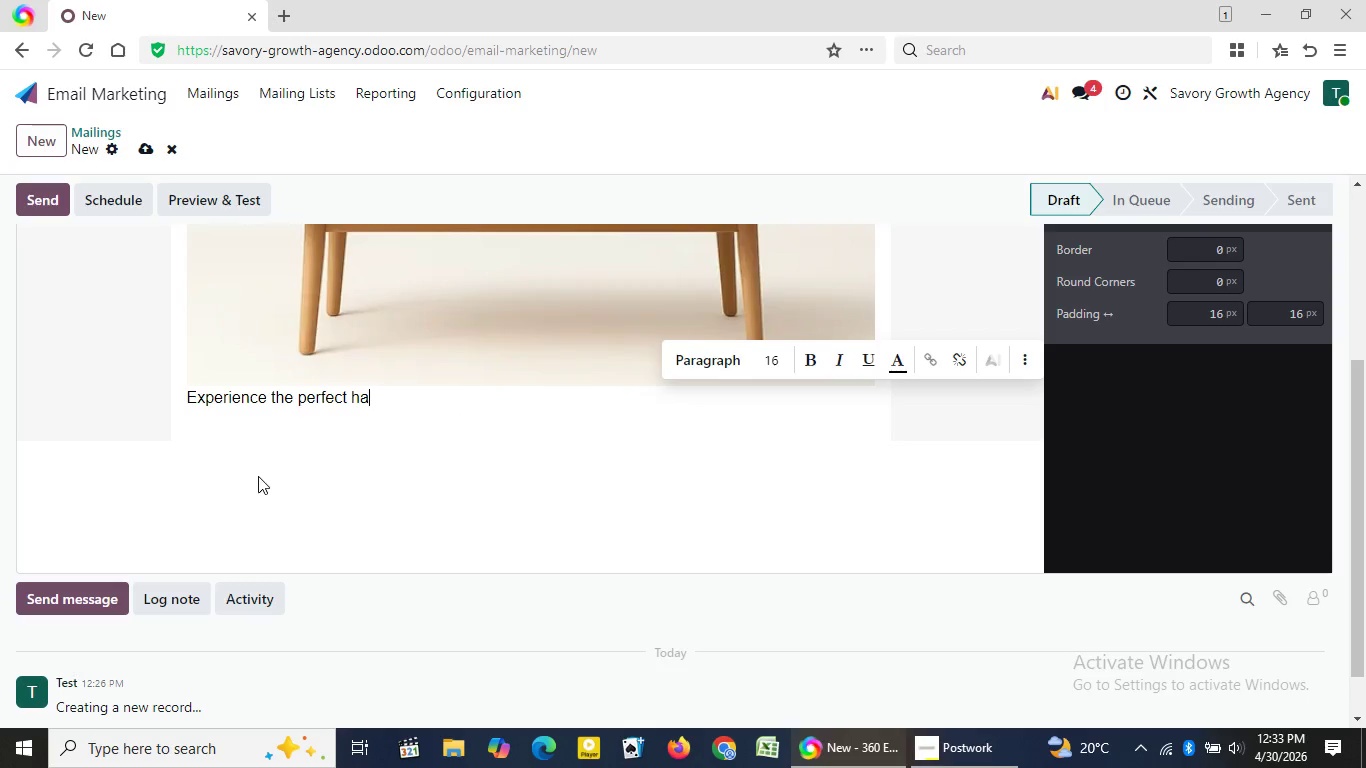 
key(Backspace)
 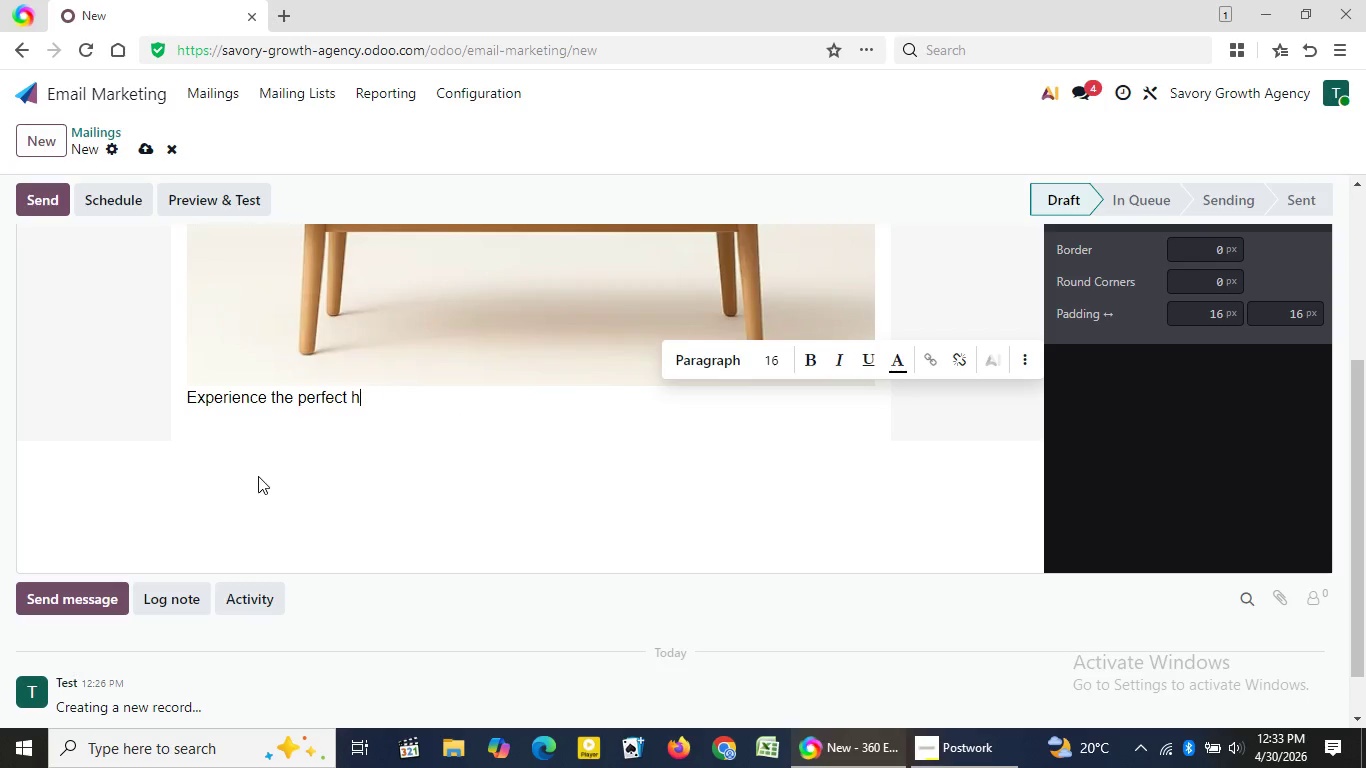 
key(Backspace)
 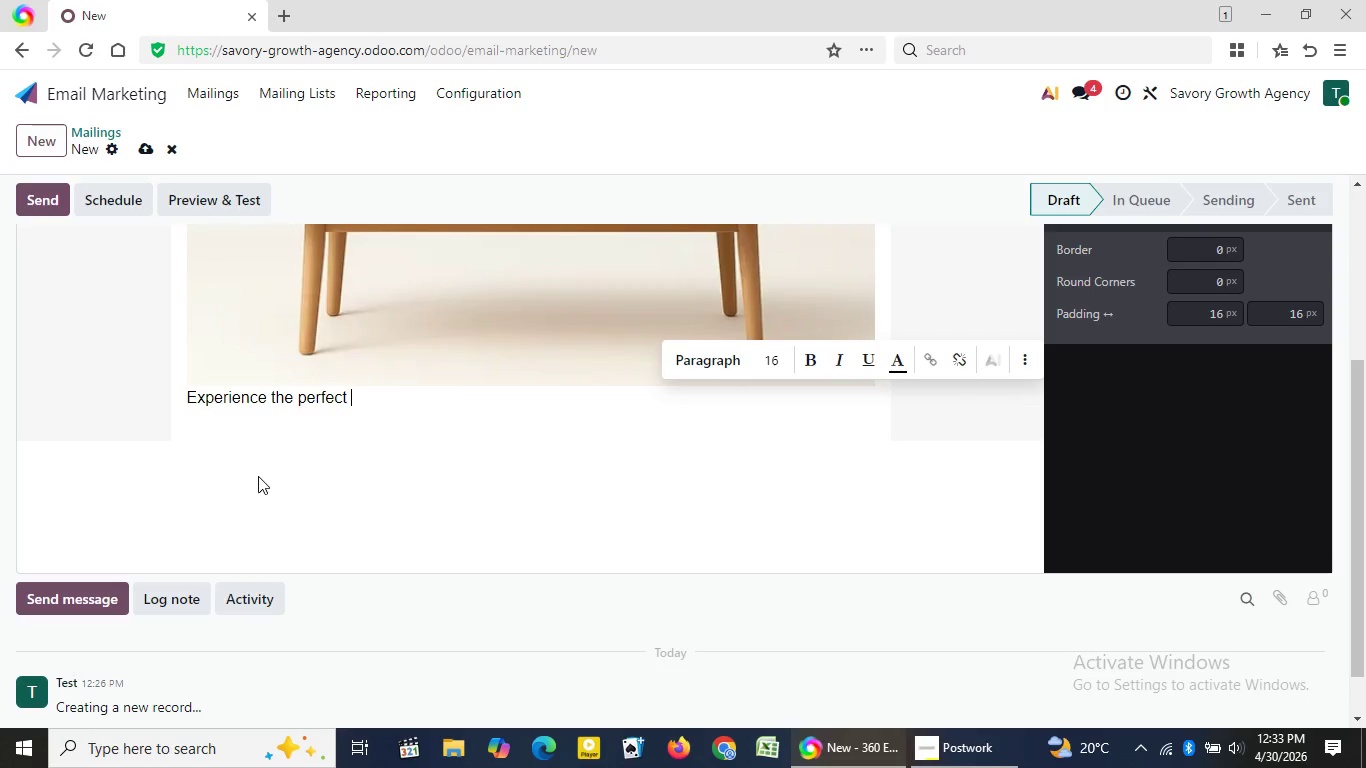 
key(Backspace)
 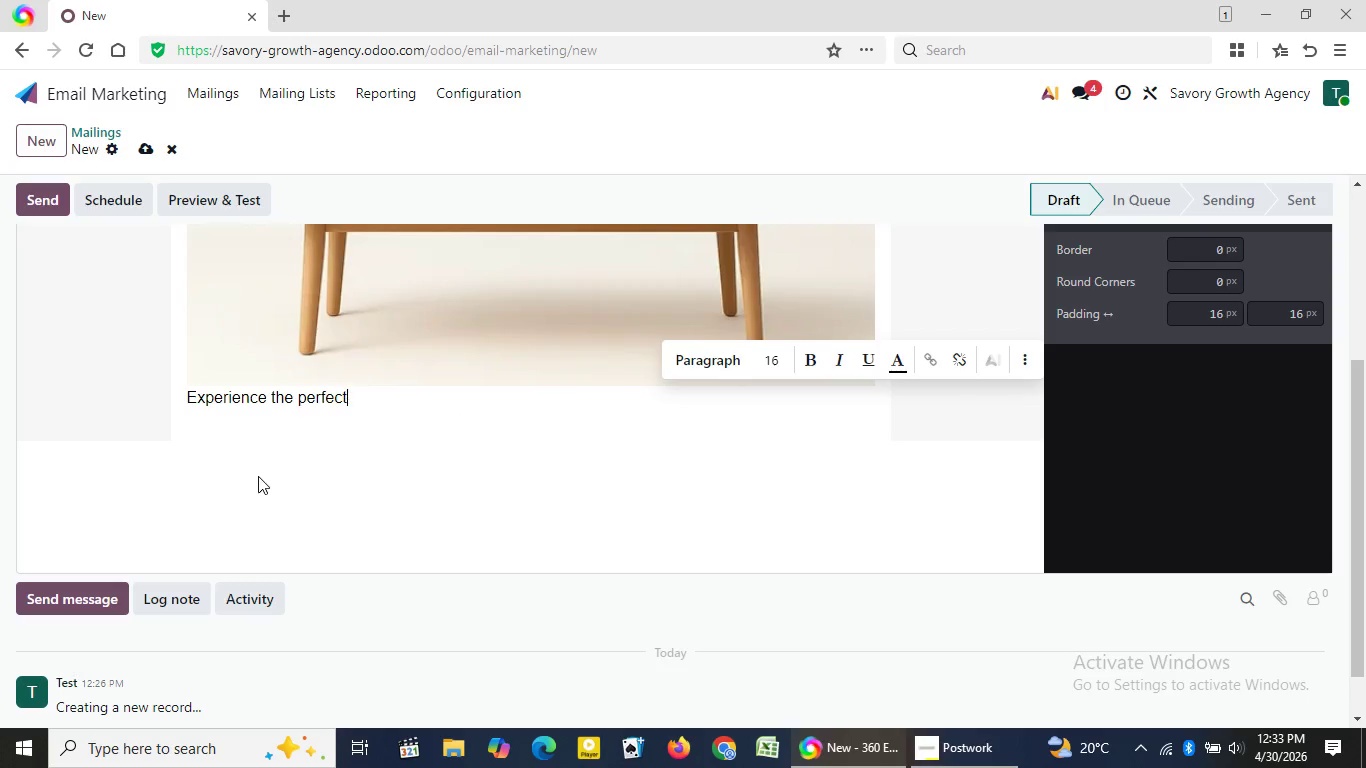 
key(Backspace)
 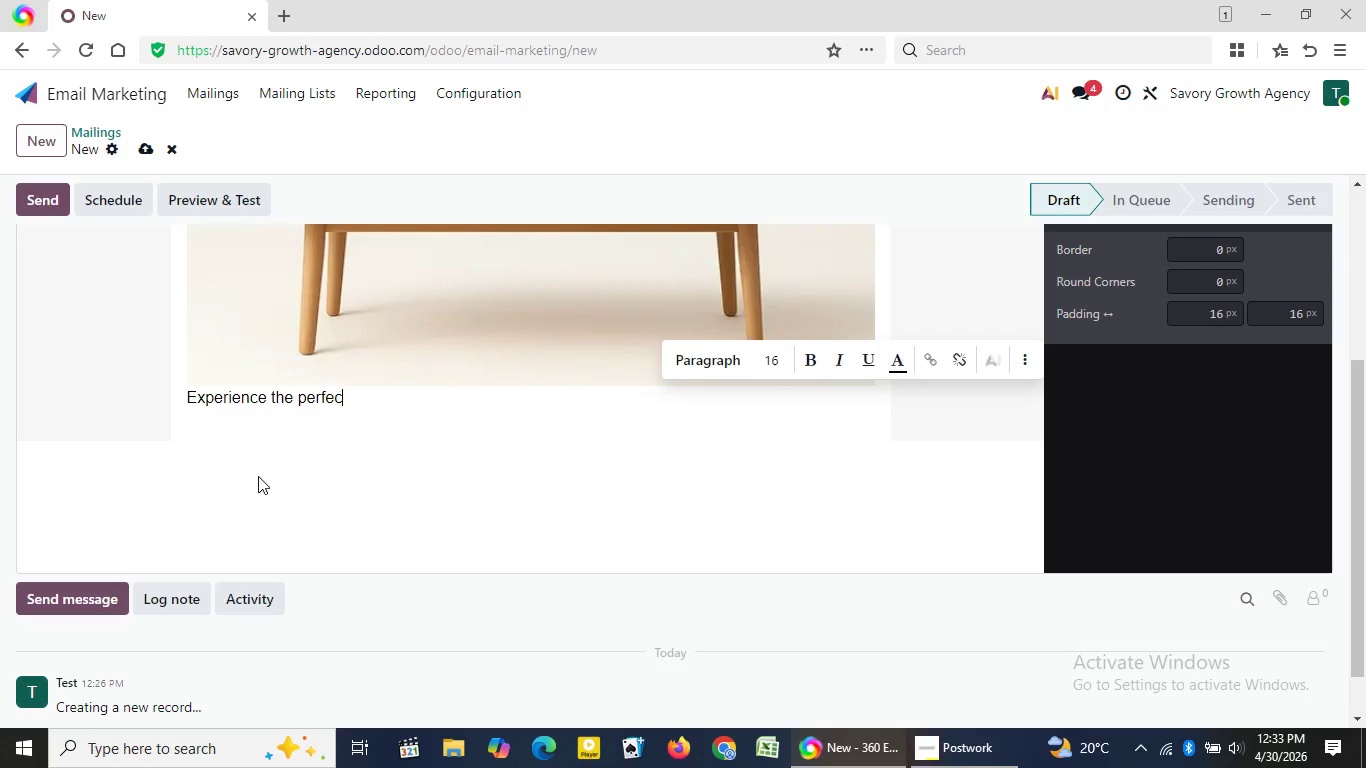 
key(Backspace)
 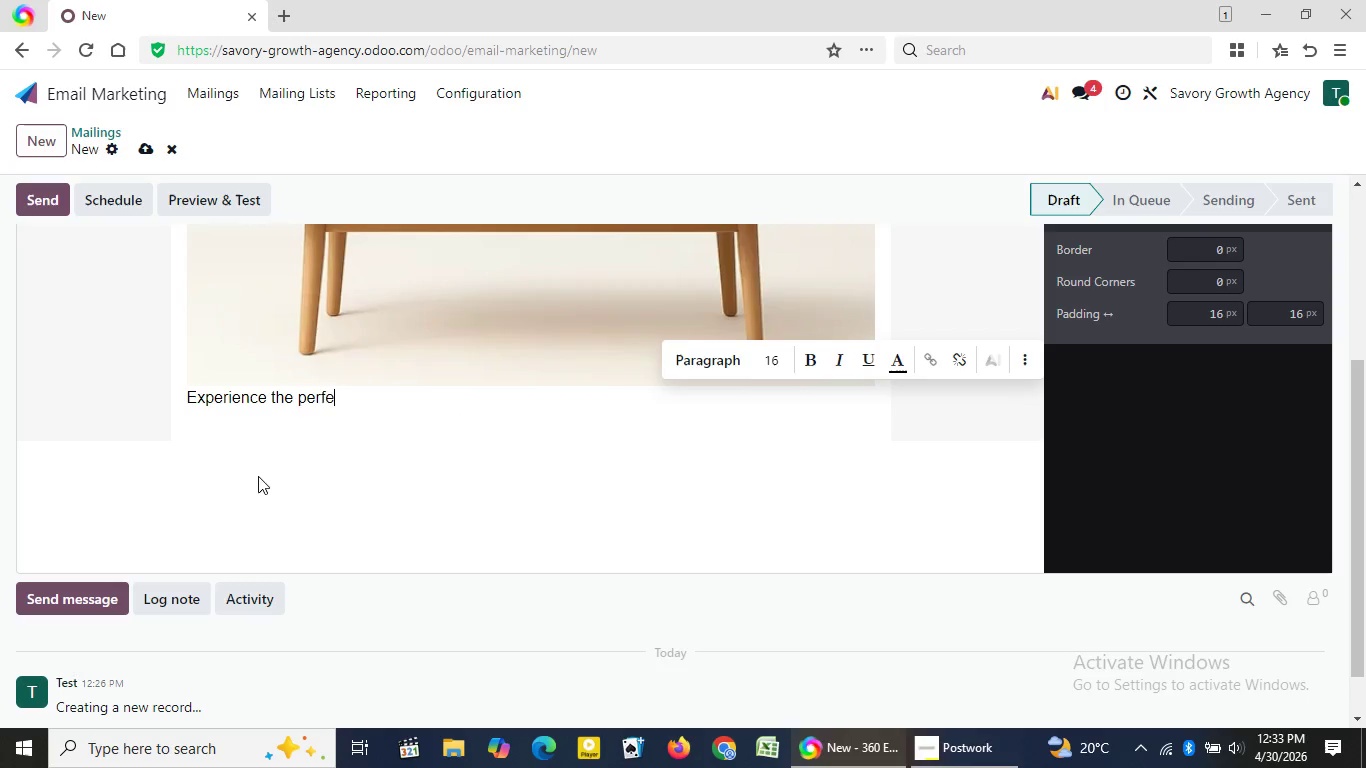 
key(Backspace)
 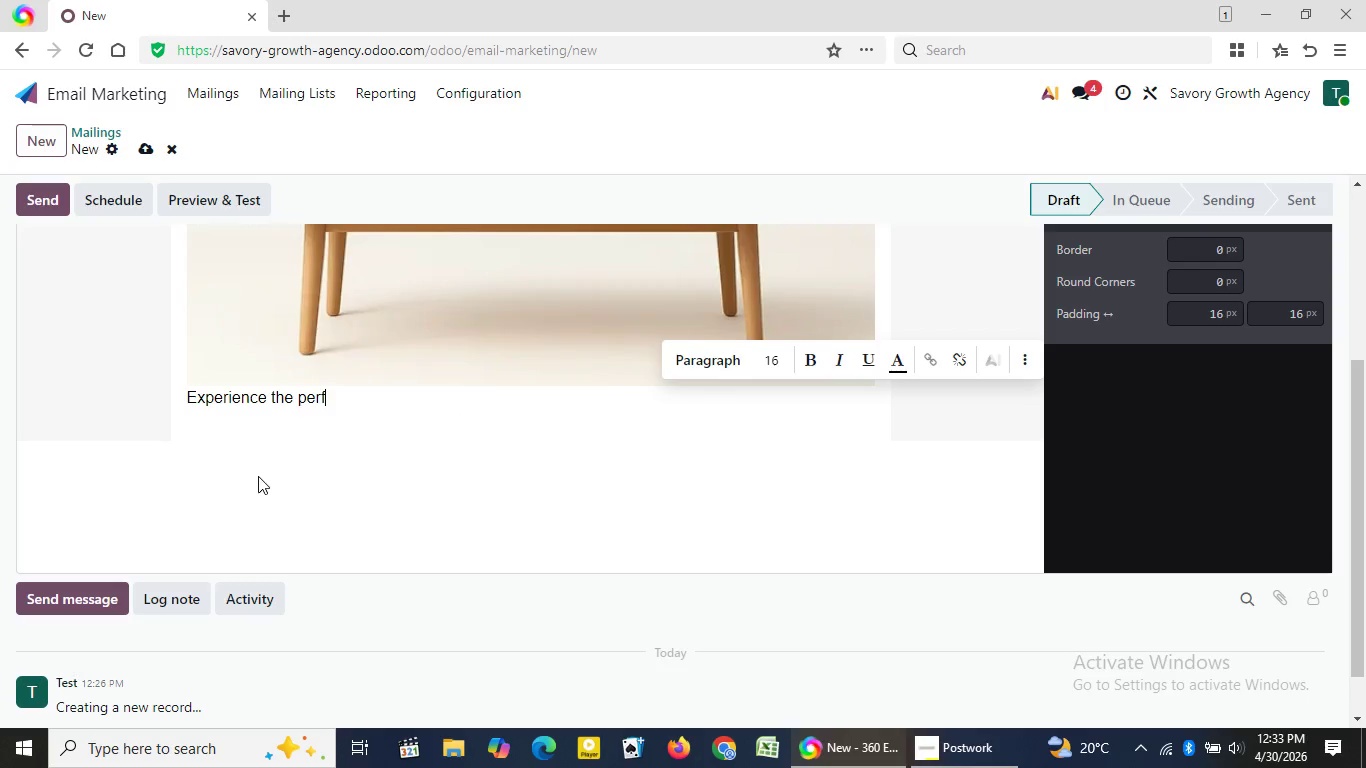 
key(Backspace)
 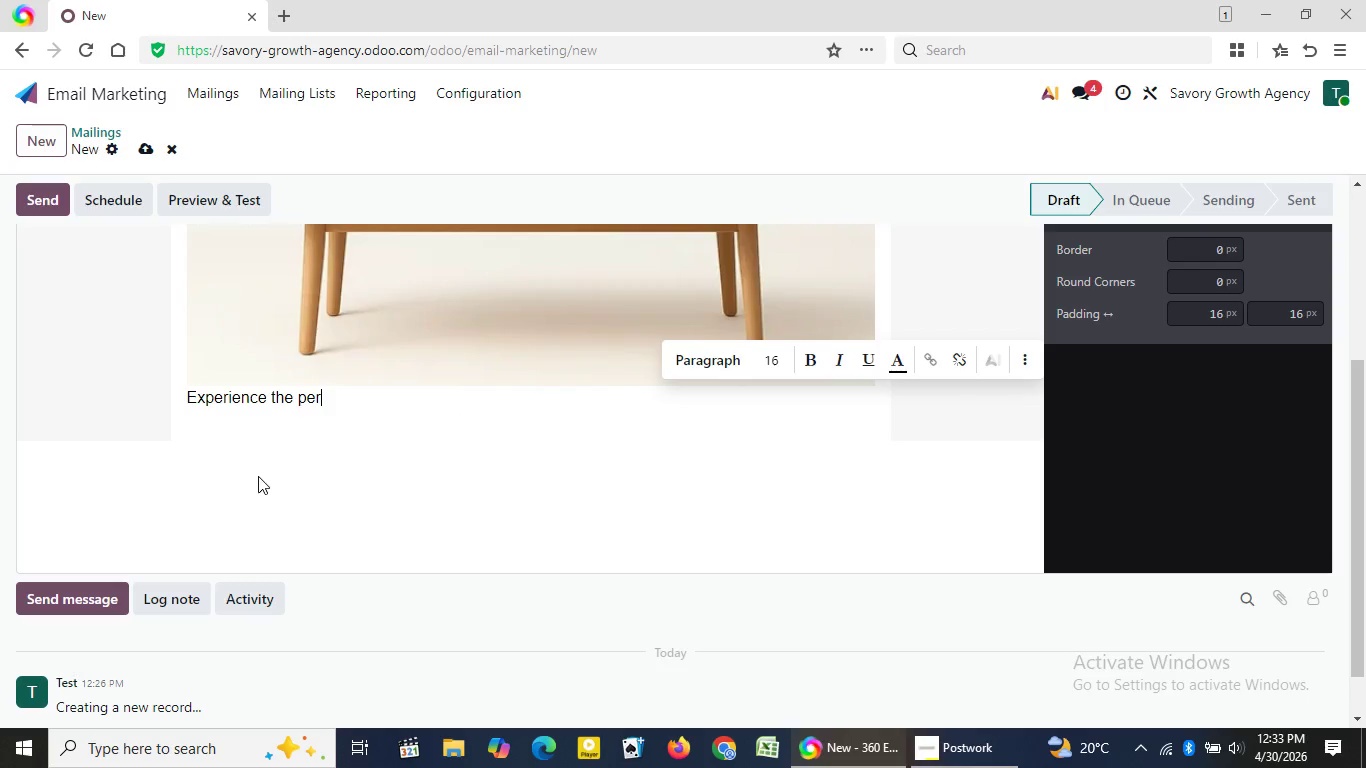 
key(Backspace)
 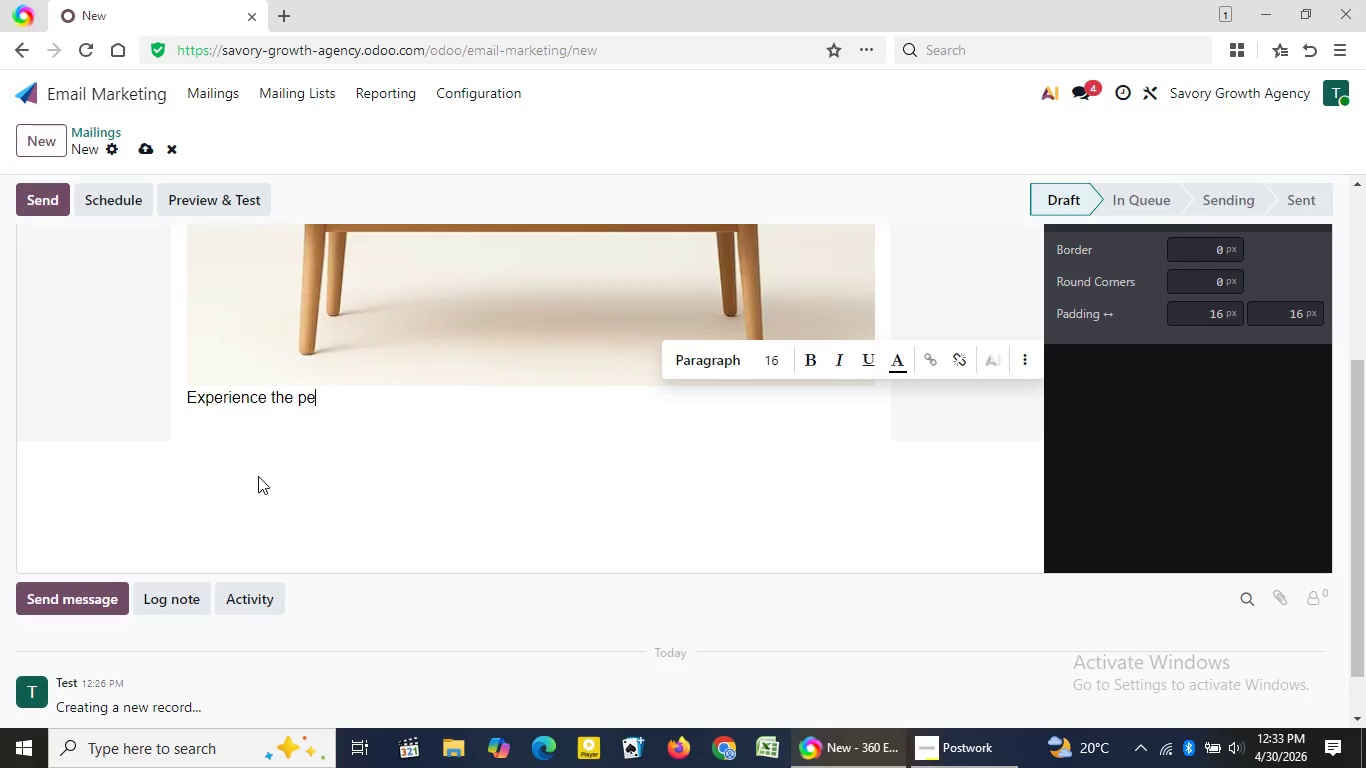 
key(Backspace)
 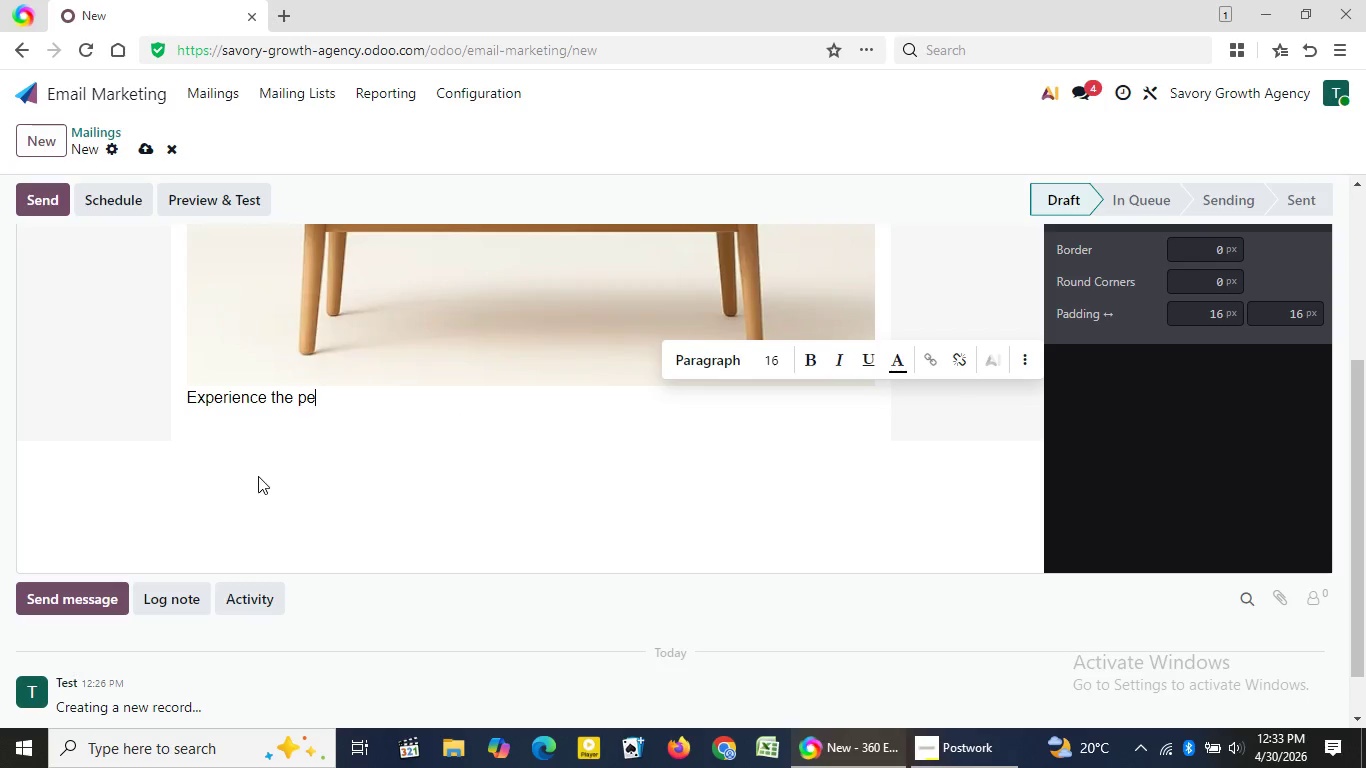 
key(Backspace)
 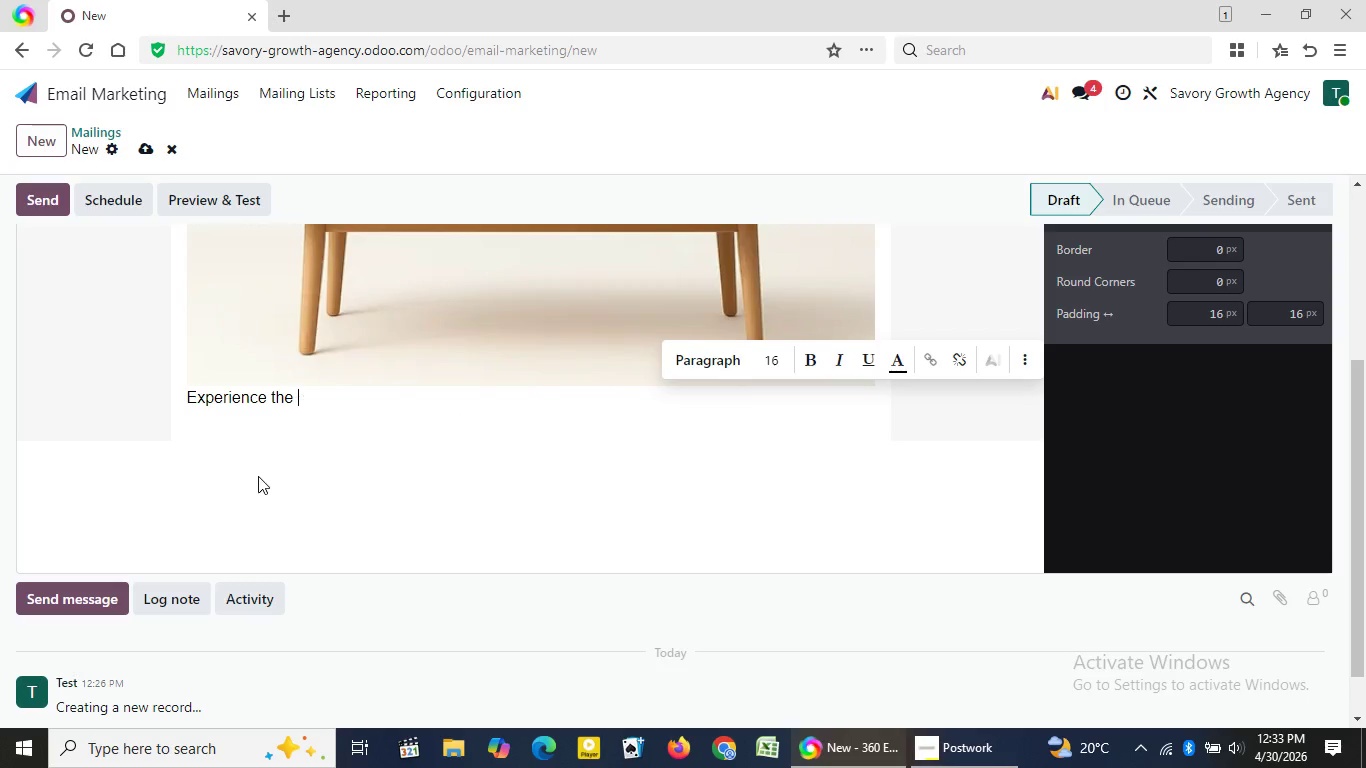 
key(Backspace)
 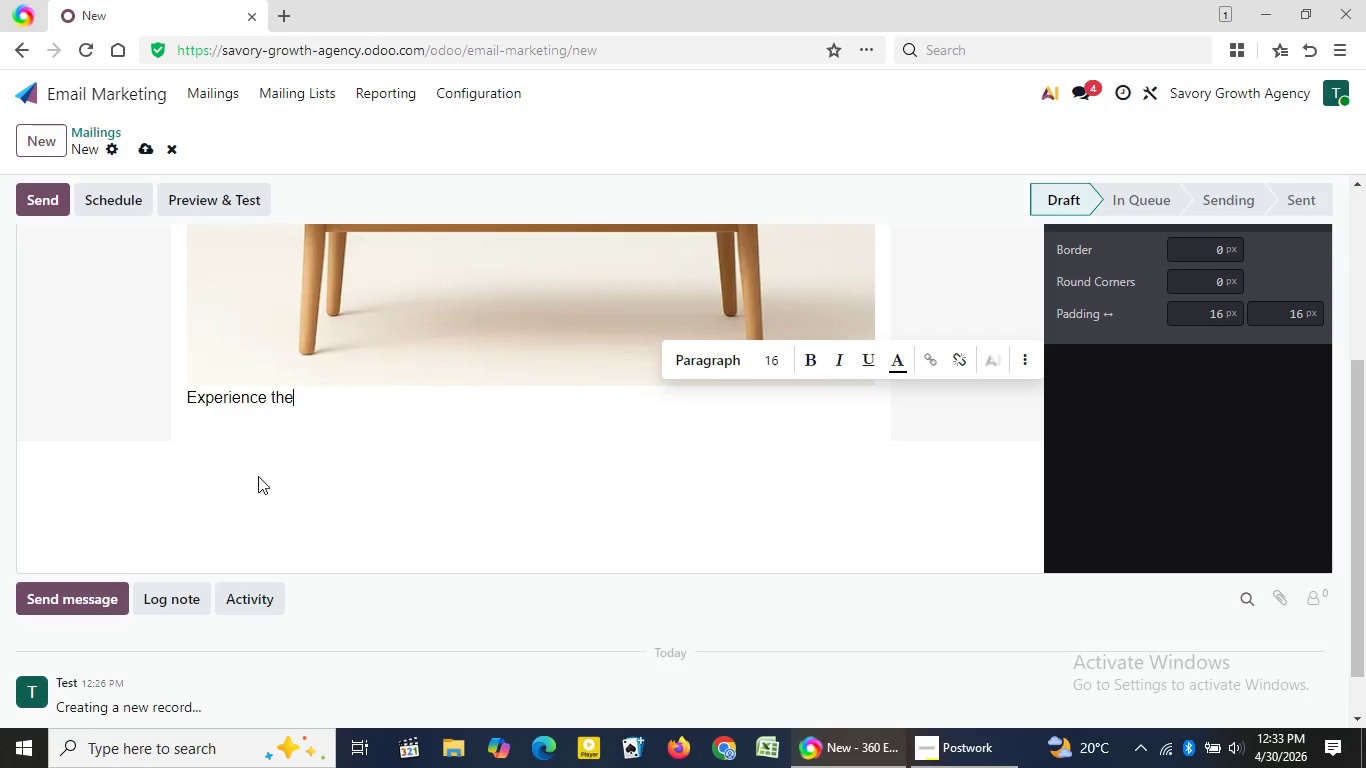 
key(Backspace)
 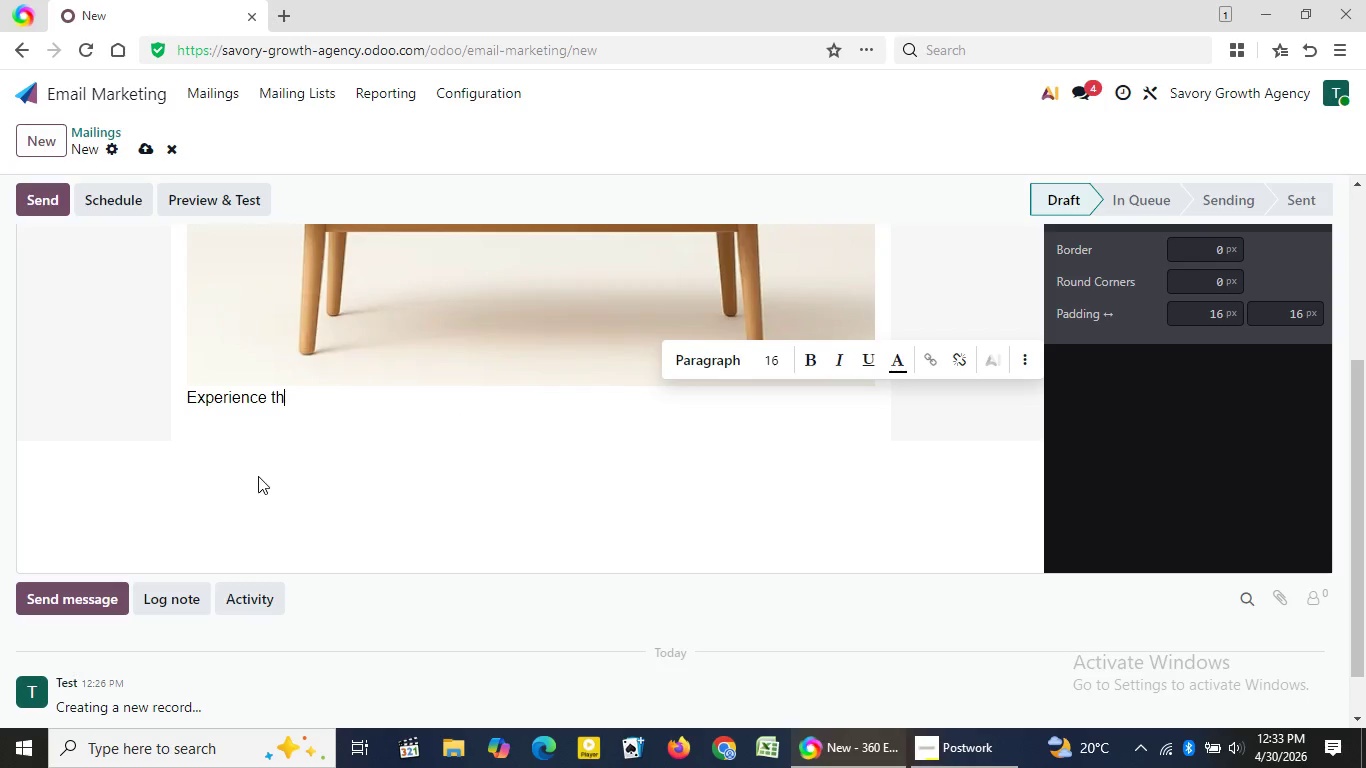 
key(Backspace)
 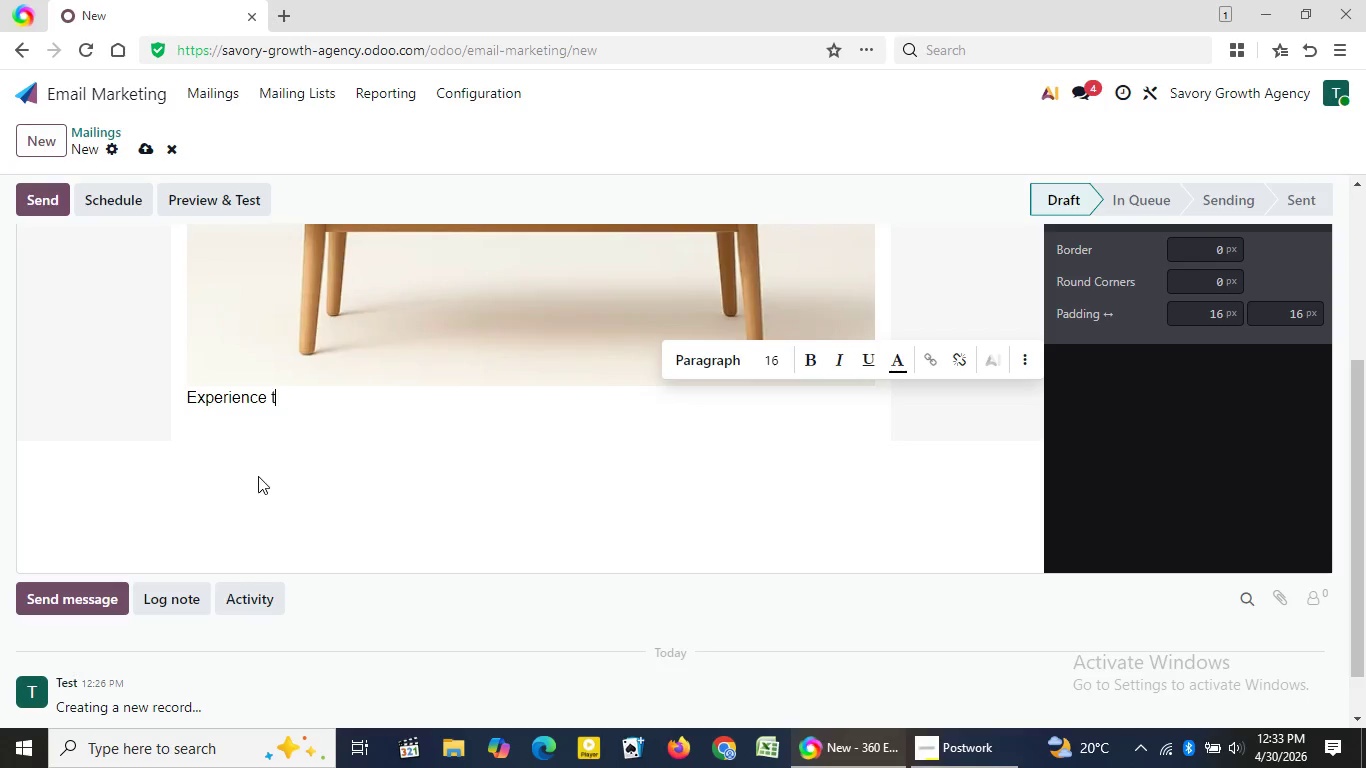 
key(Backspace)
 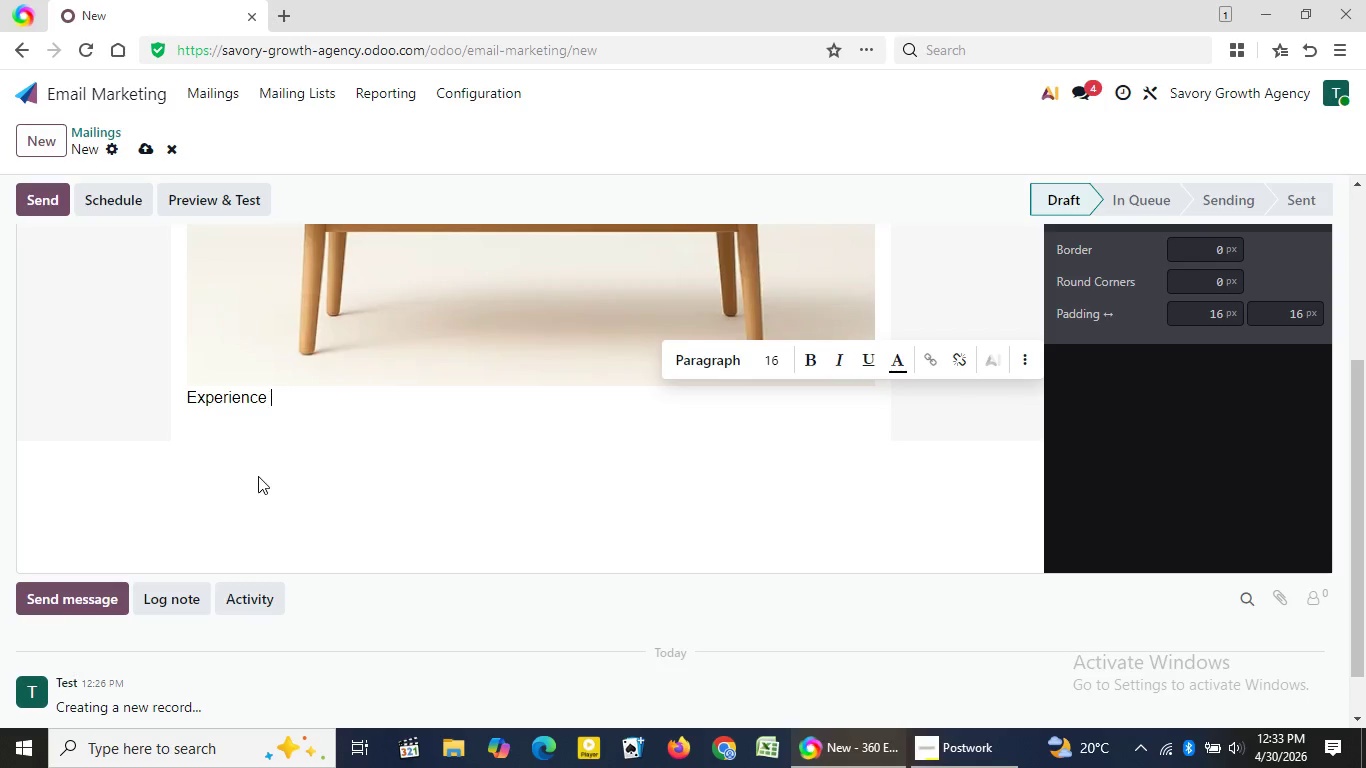 
key(Backspace)
 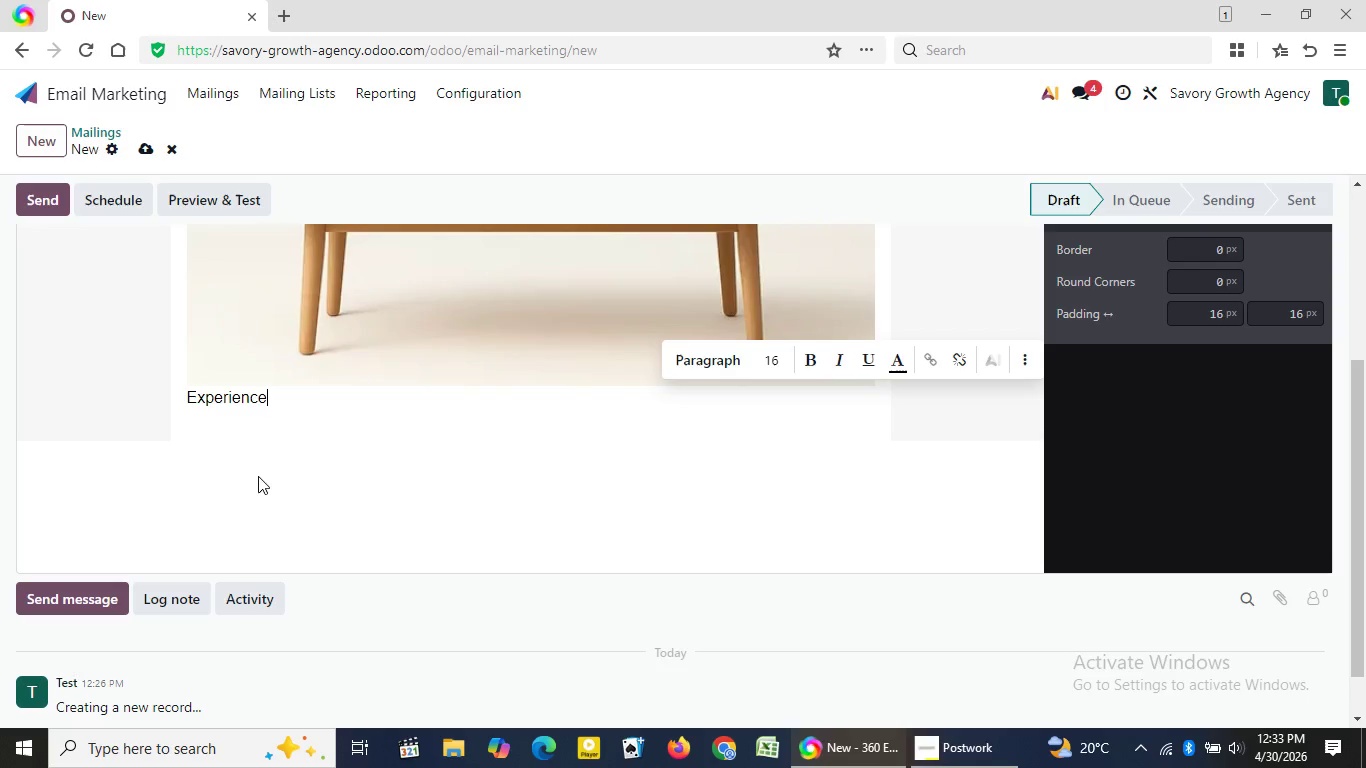 
key(Backspace)
 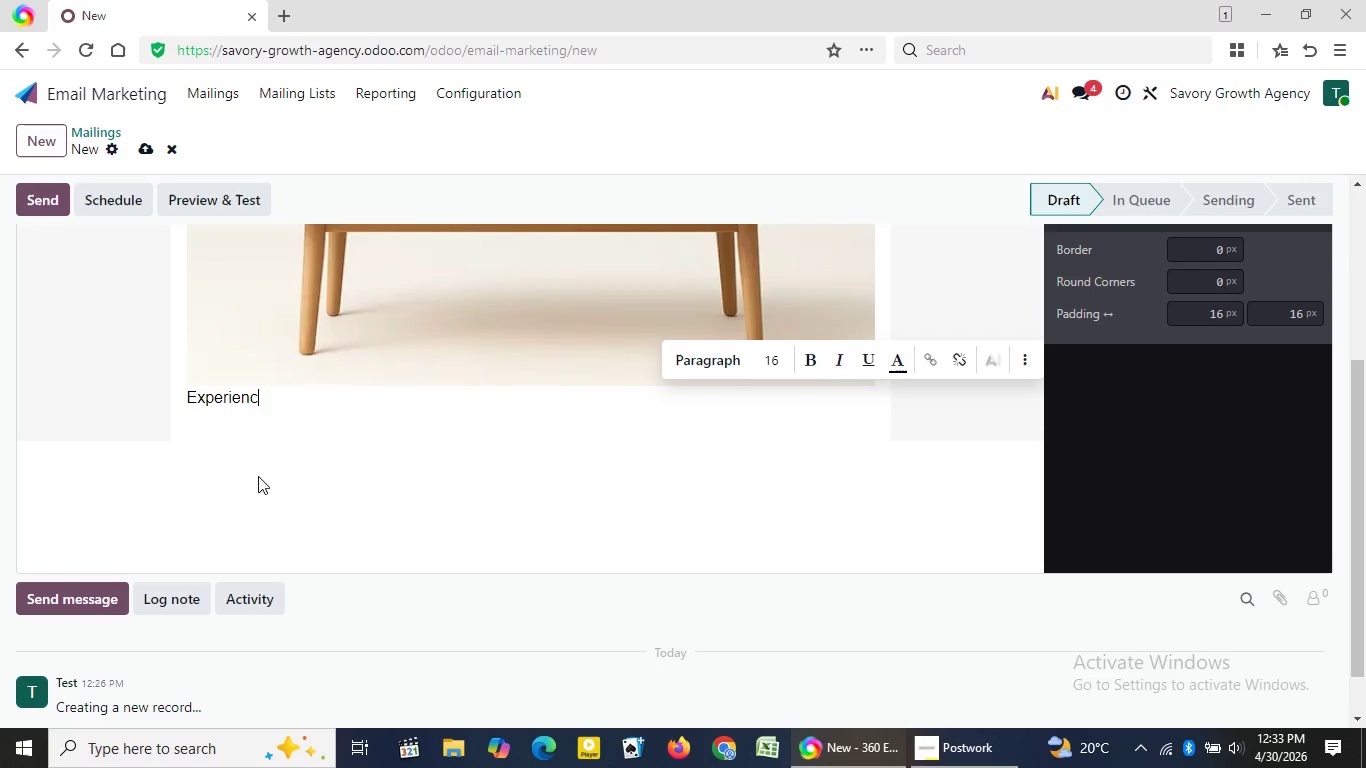 
key(Backspace)
 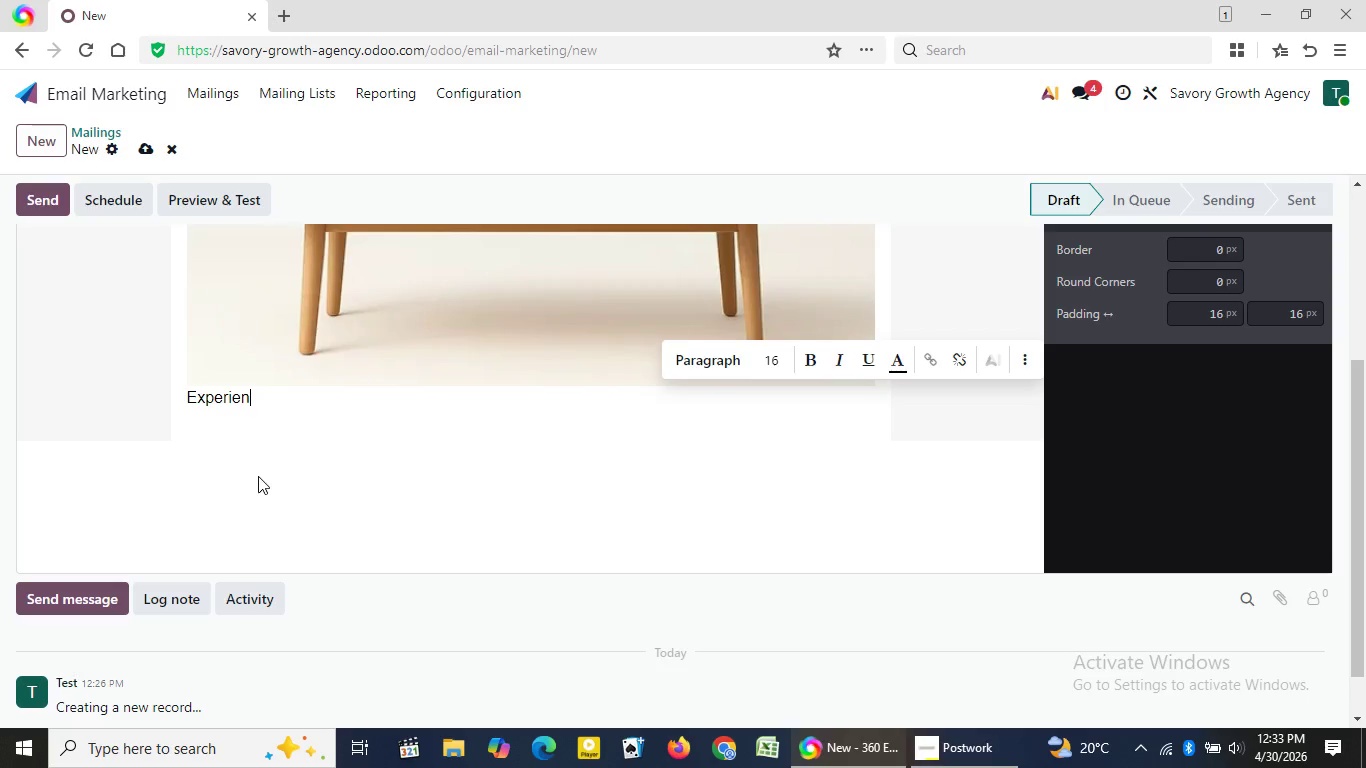 
key(Backspace)
 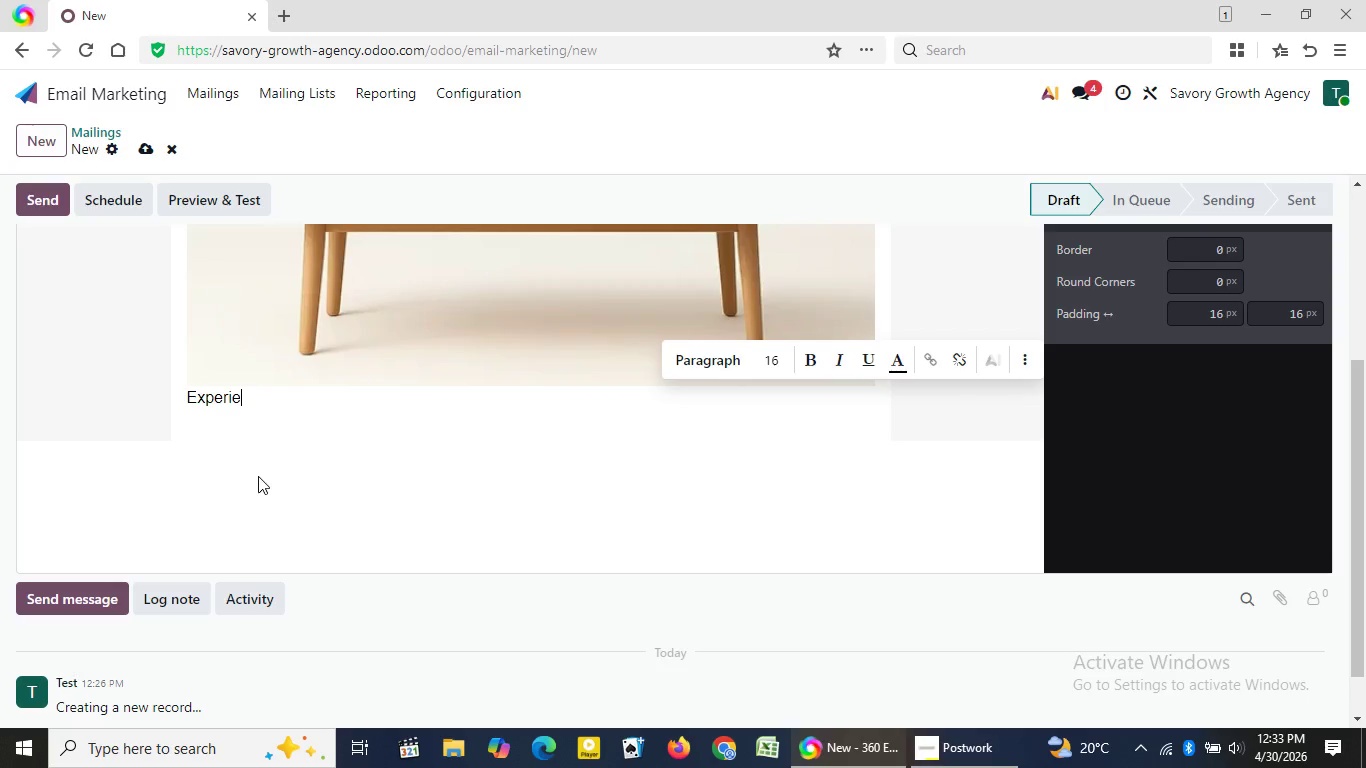 
key(Backspace)
 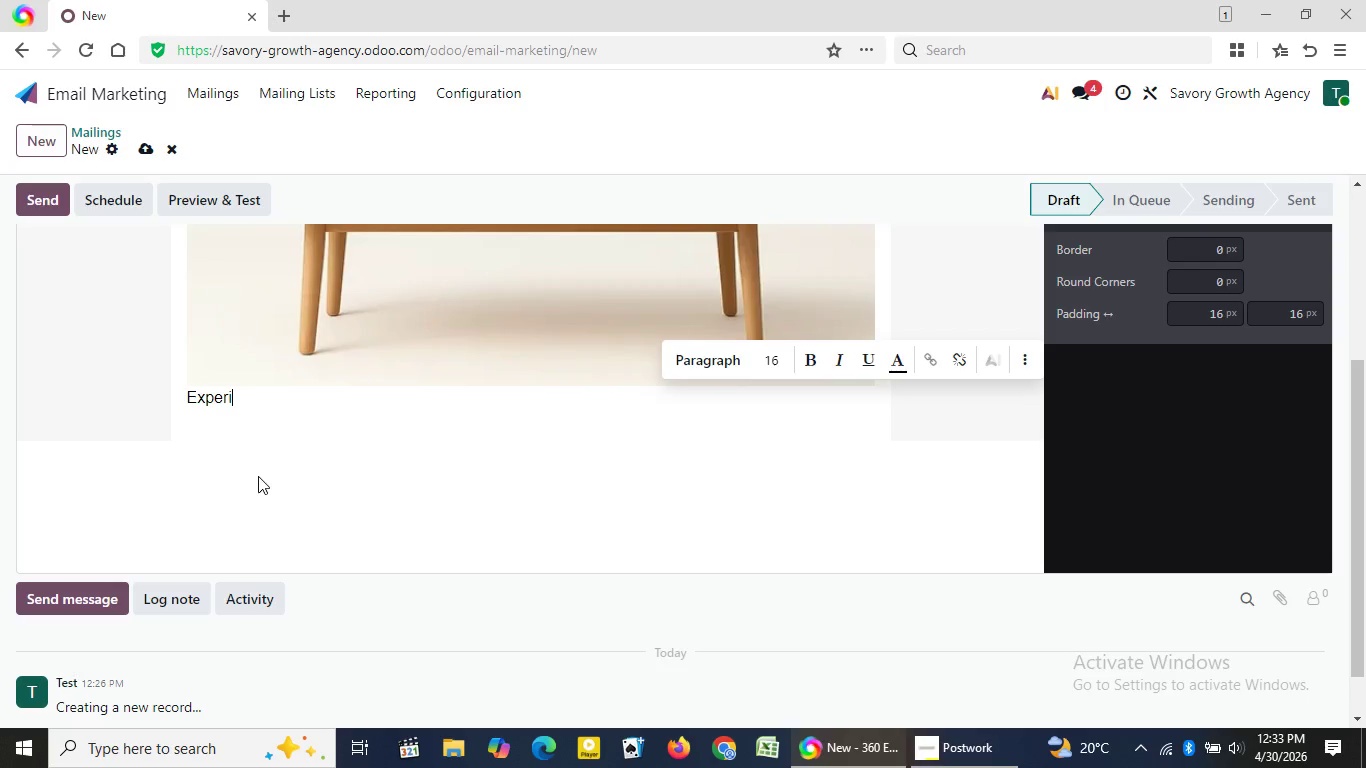 
key(Backspace)
 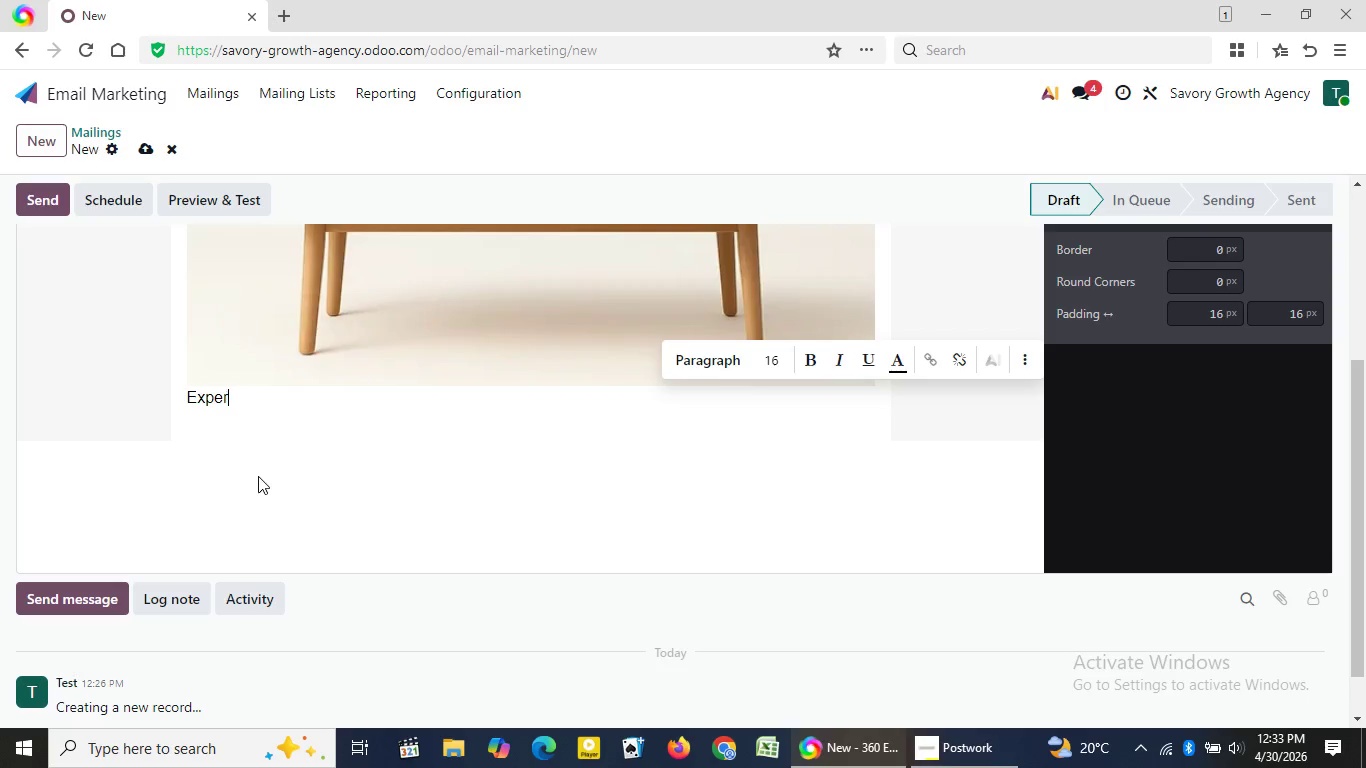 
key(Backspace)
 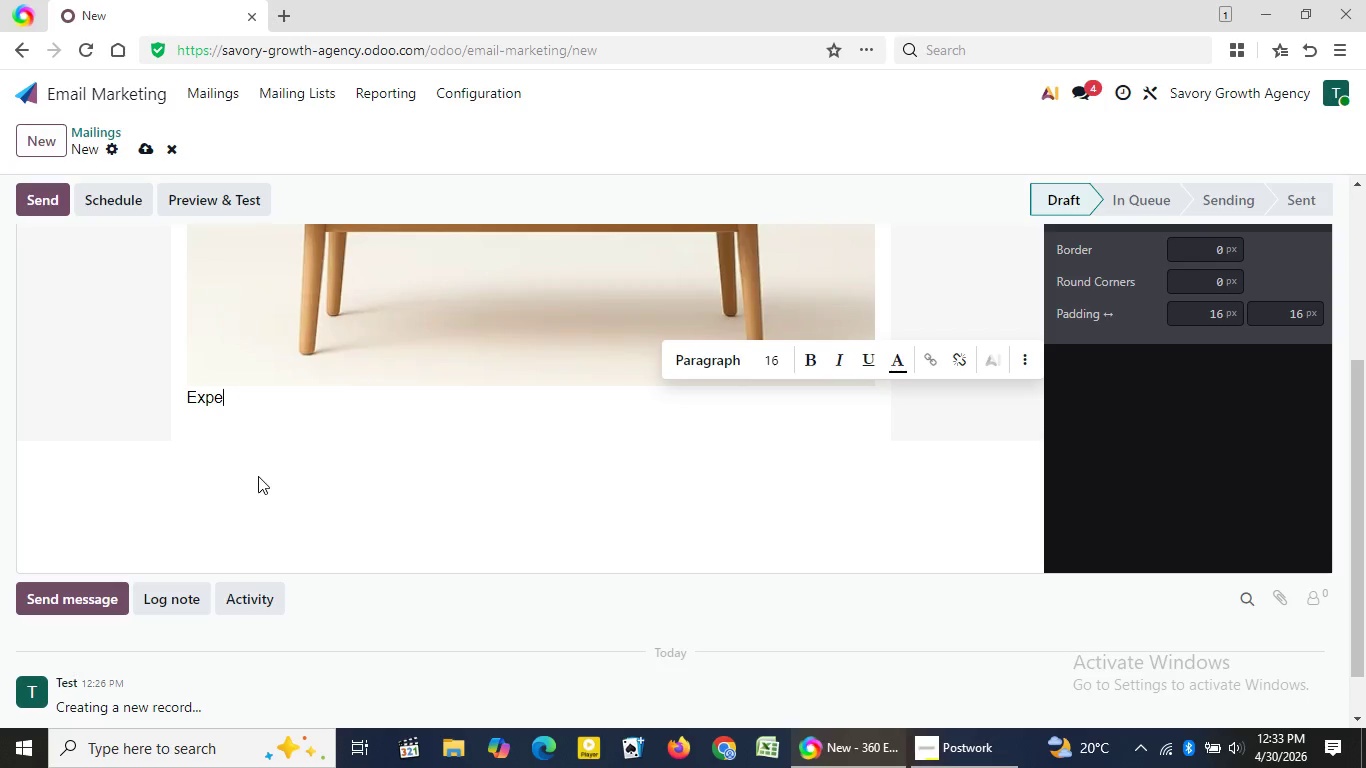 
key(Backspace)
 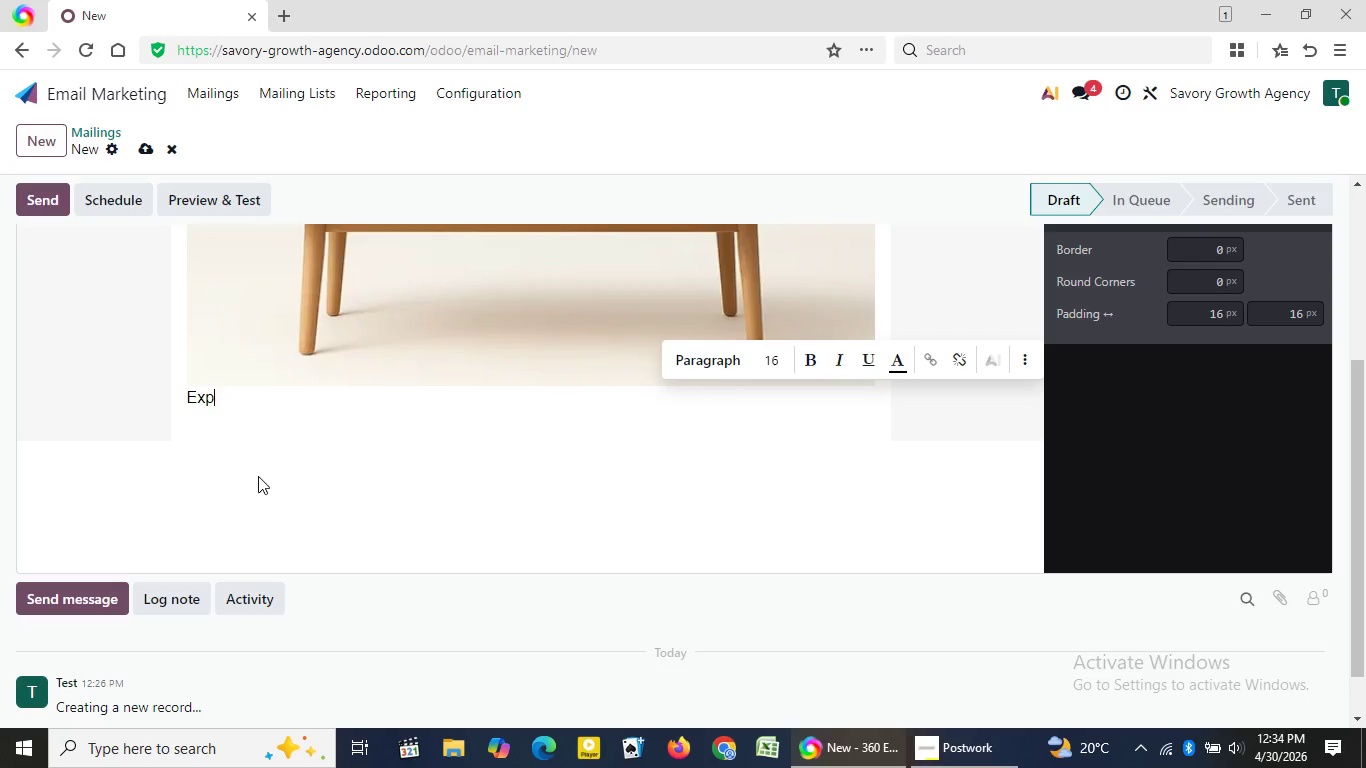 
key(Backspace)
 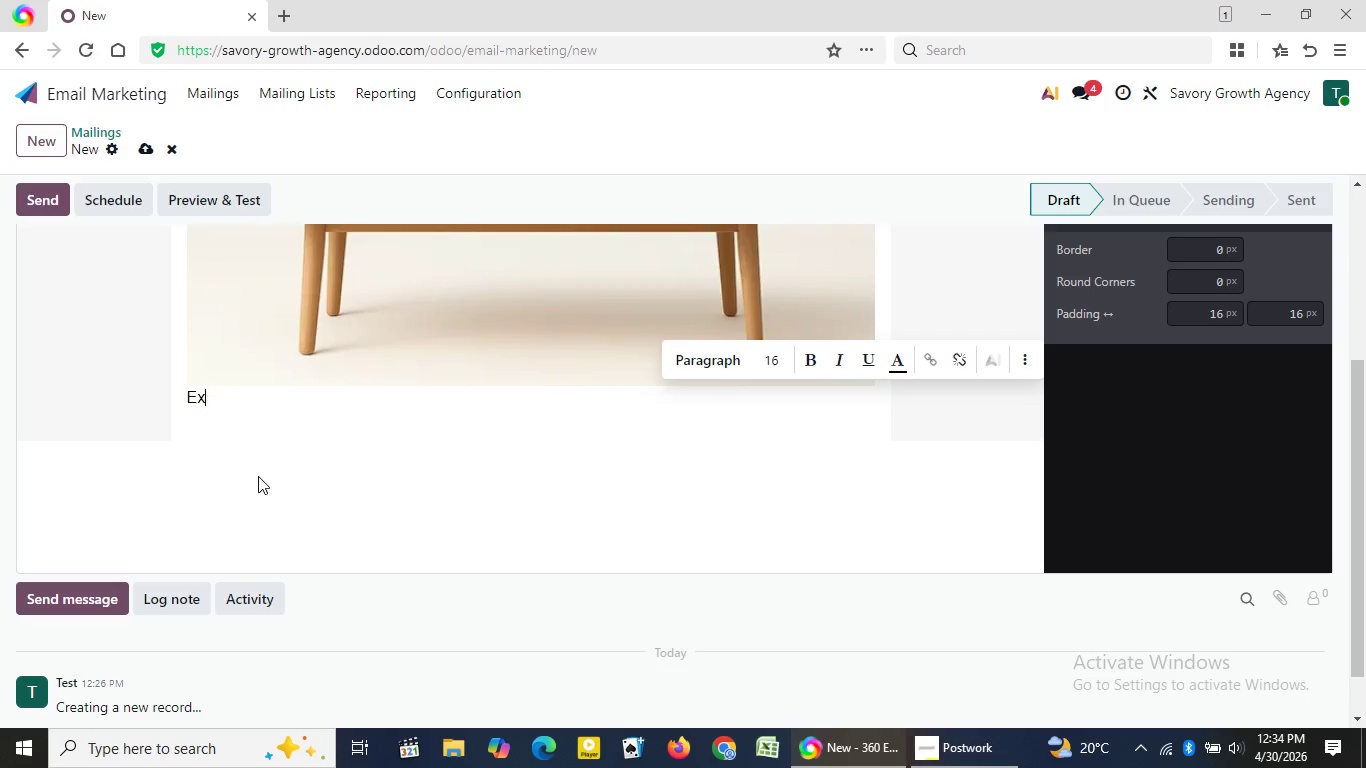 
key(Backspace)
 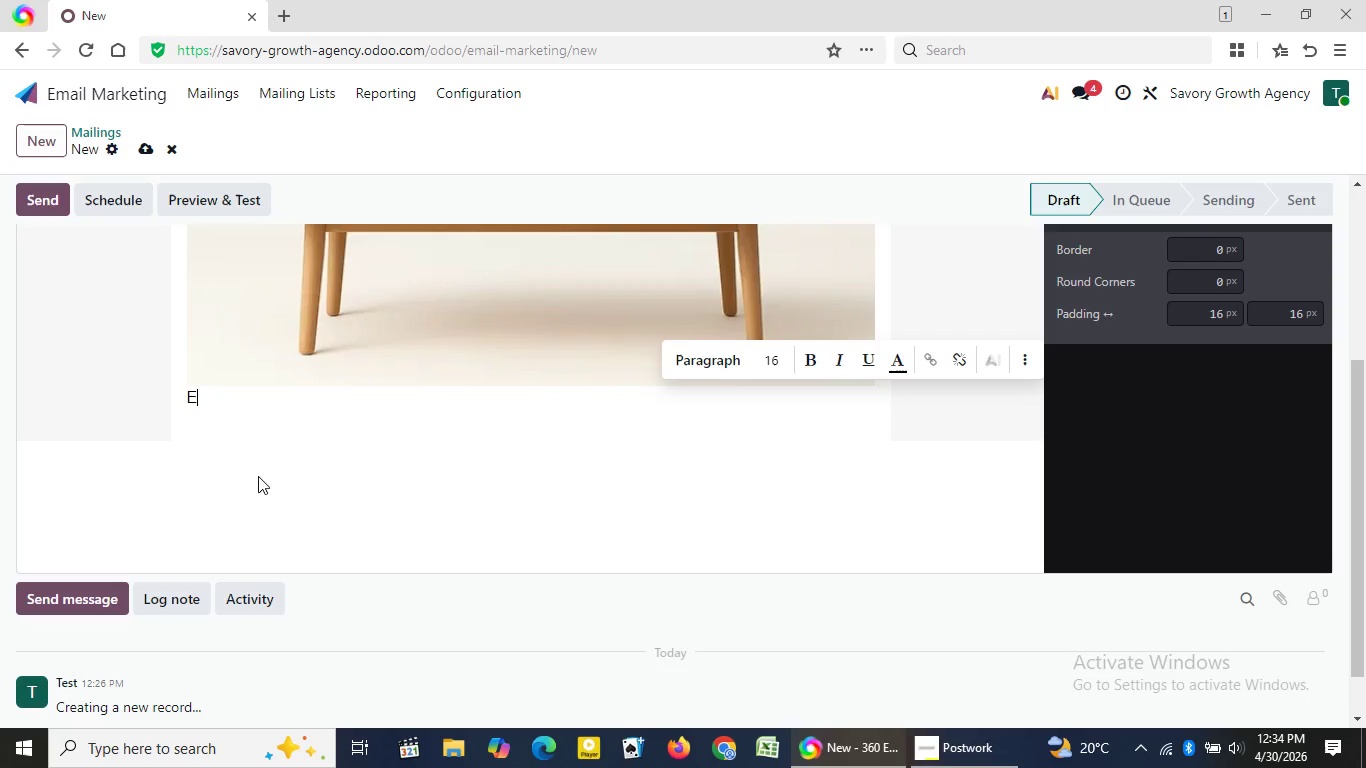 
key(Backspace)
 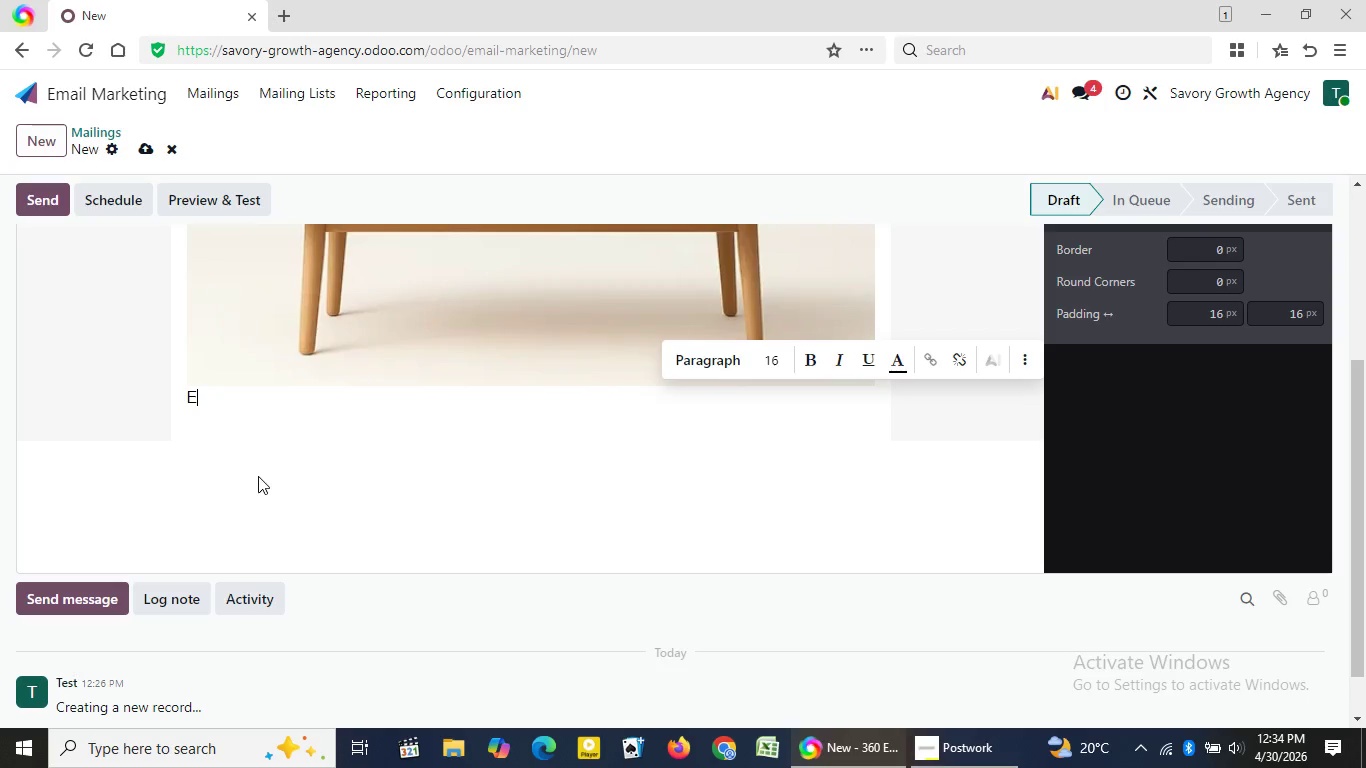 
key(Backspace)
 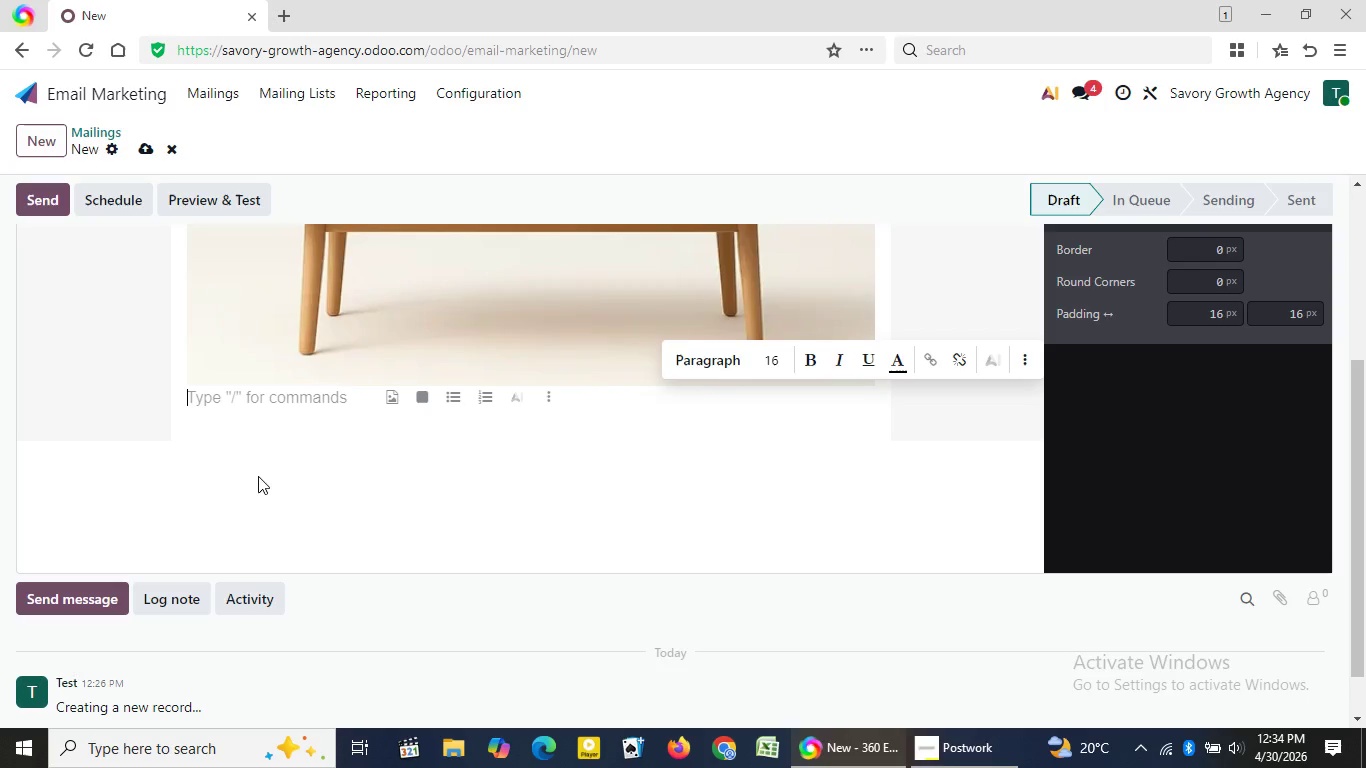 
key(Backspace)
 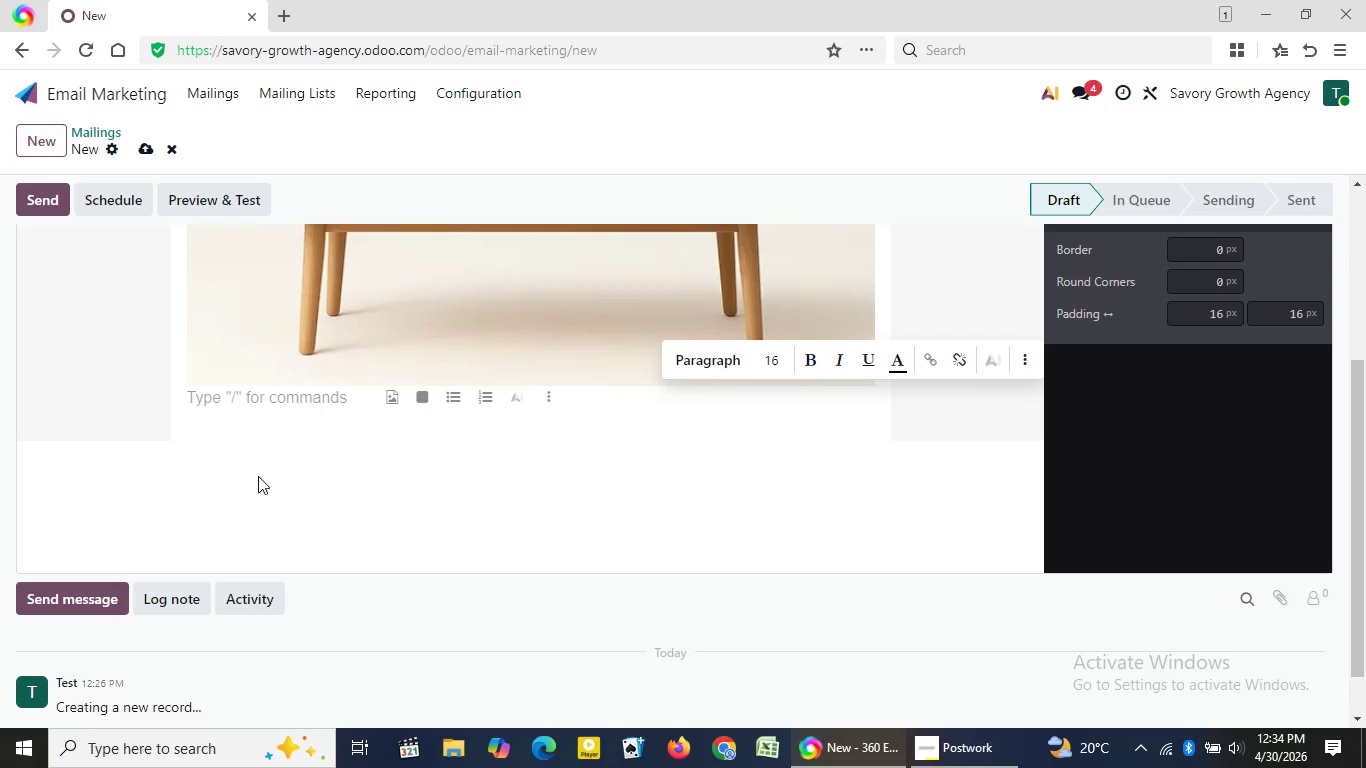 
key(Shift+Enter)
 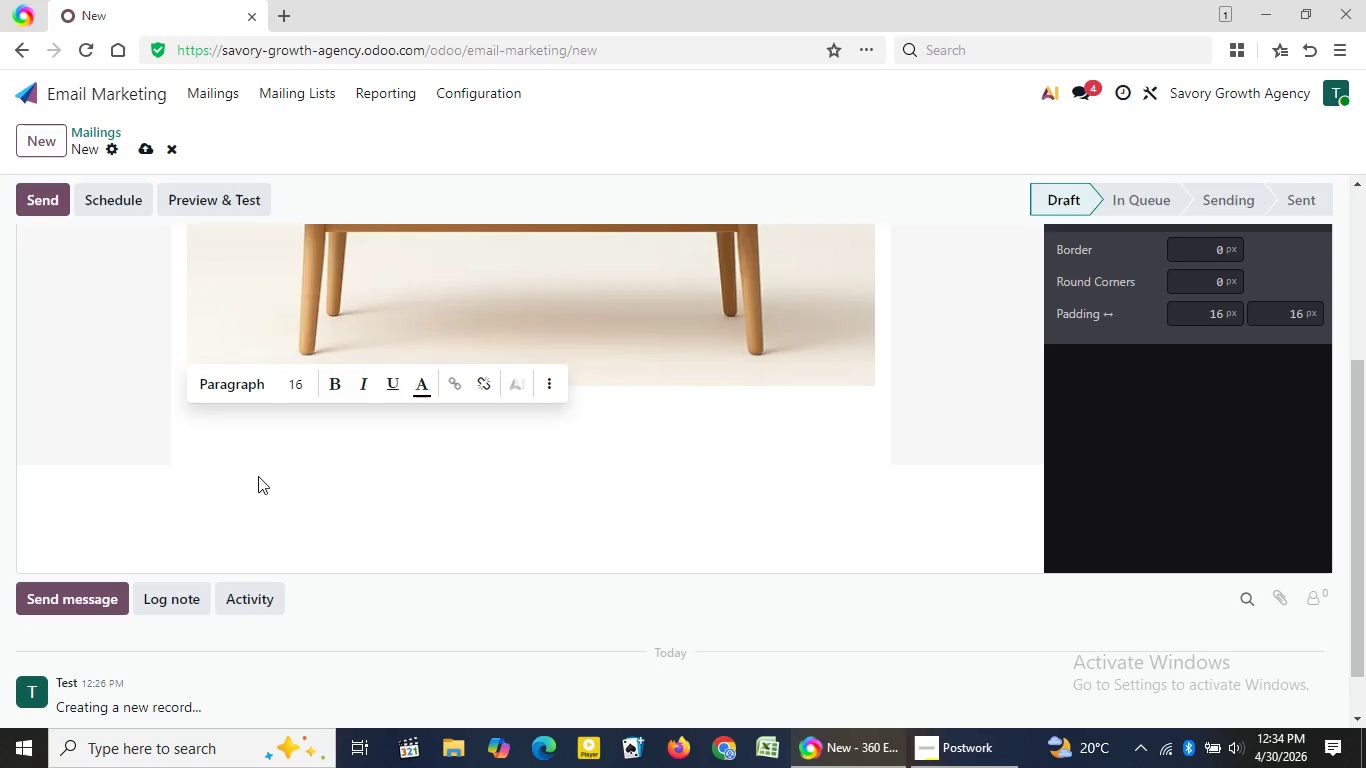 
type(Dear {obb)
key(Backspace)
type(ject.)
 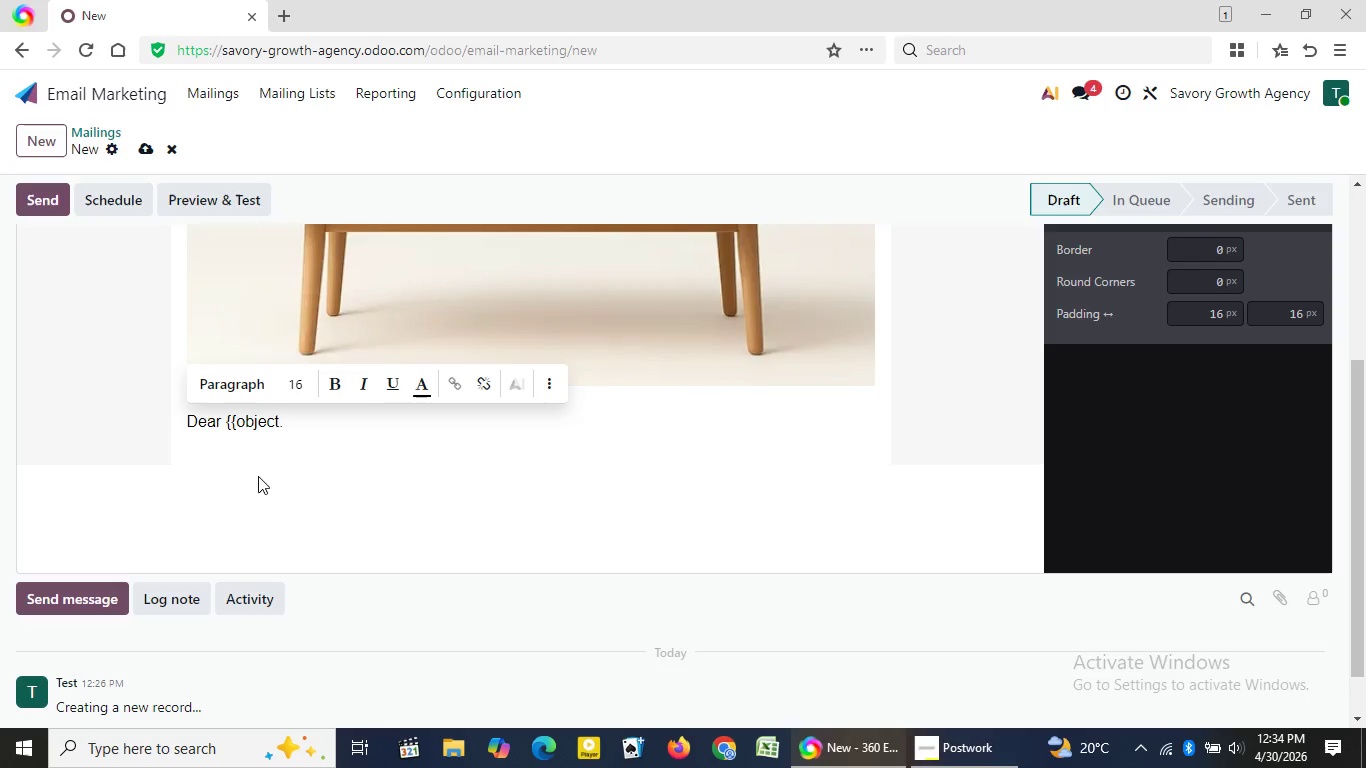 
wait(6.89)
 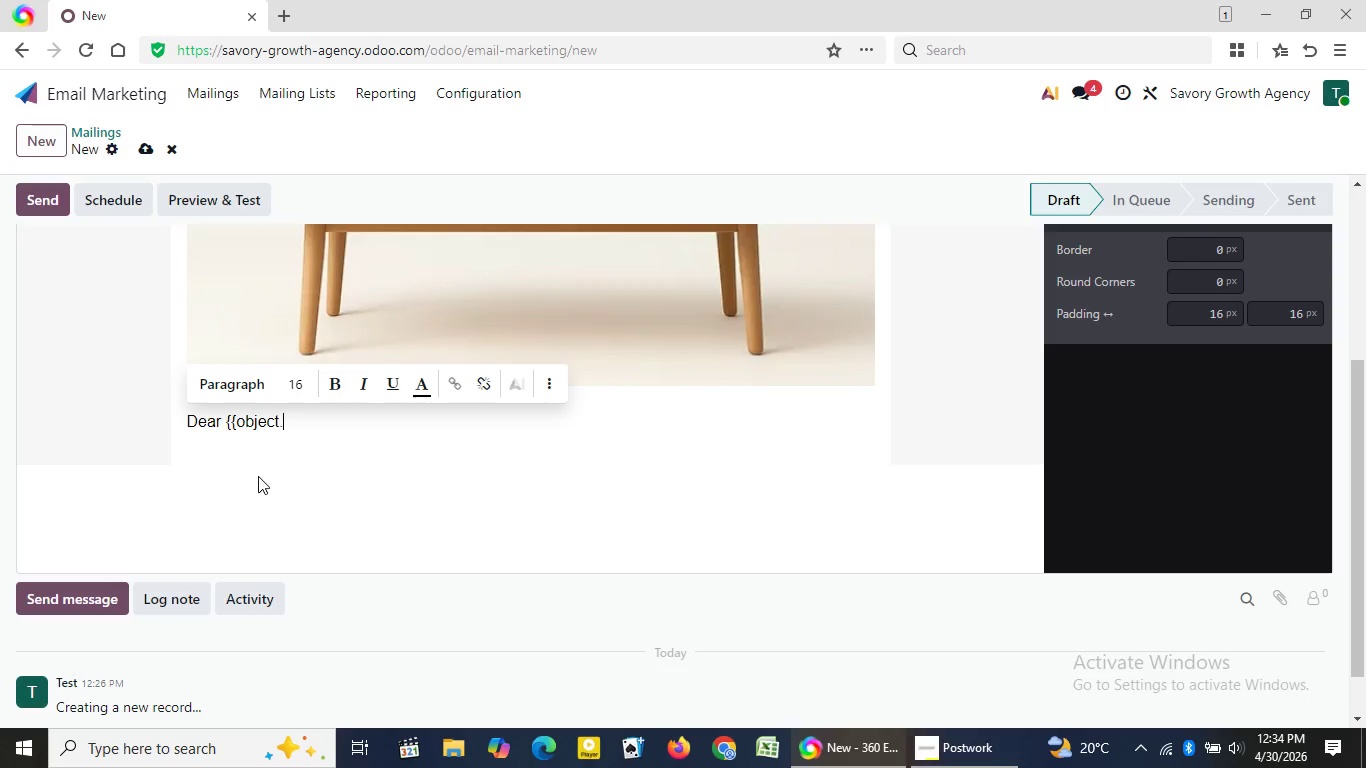 
double_click([1363, 177])
 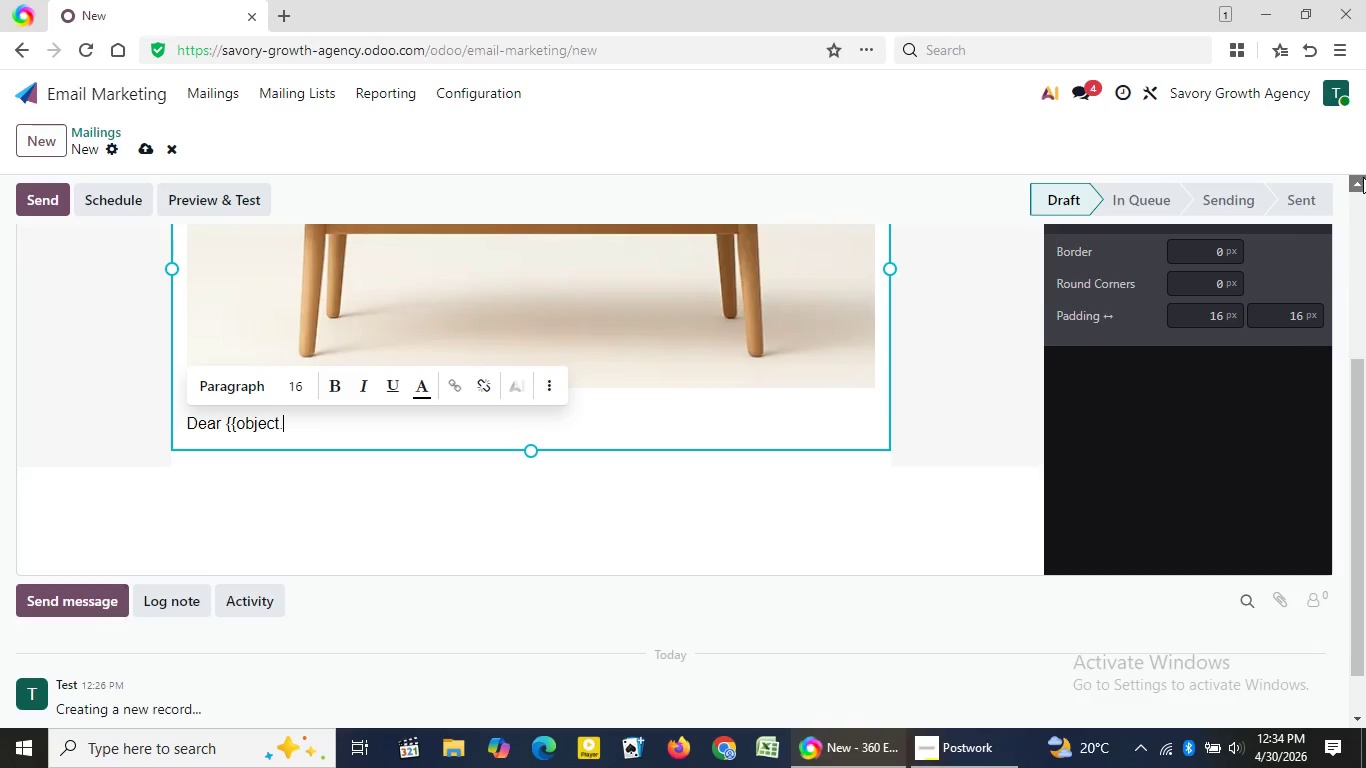 
triple_click([1363, 177])
 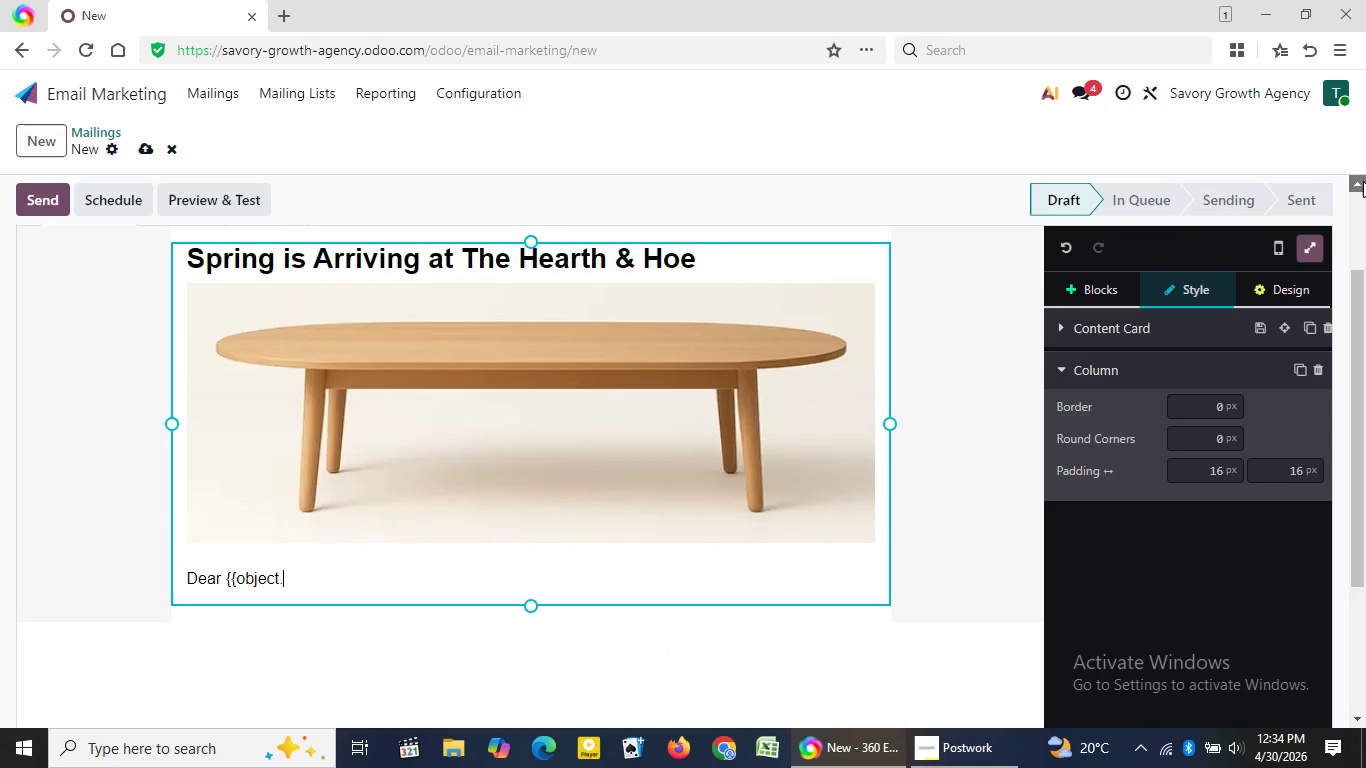 
triple_click([1363, 177])
 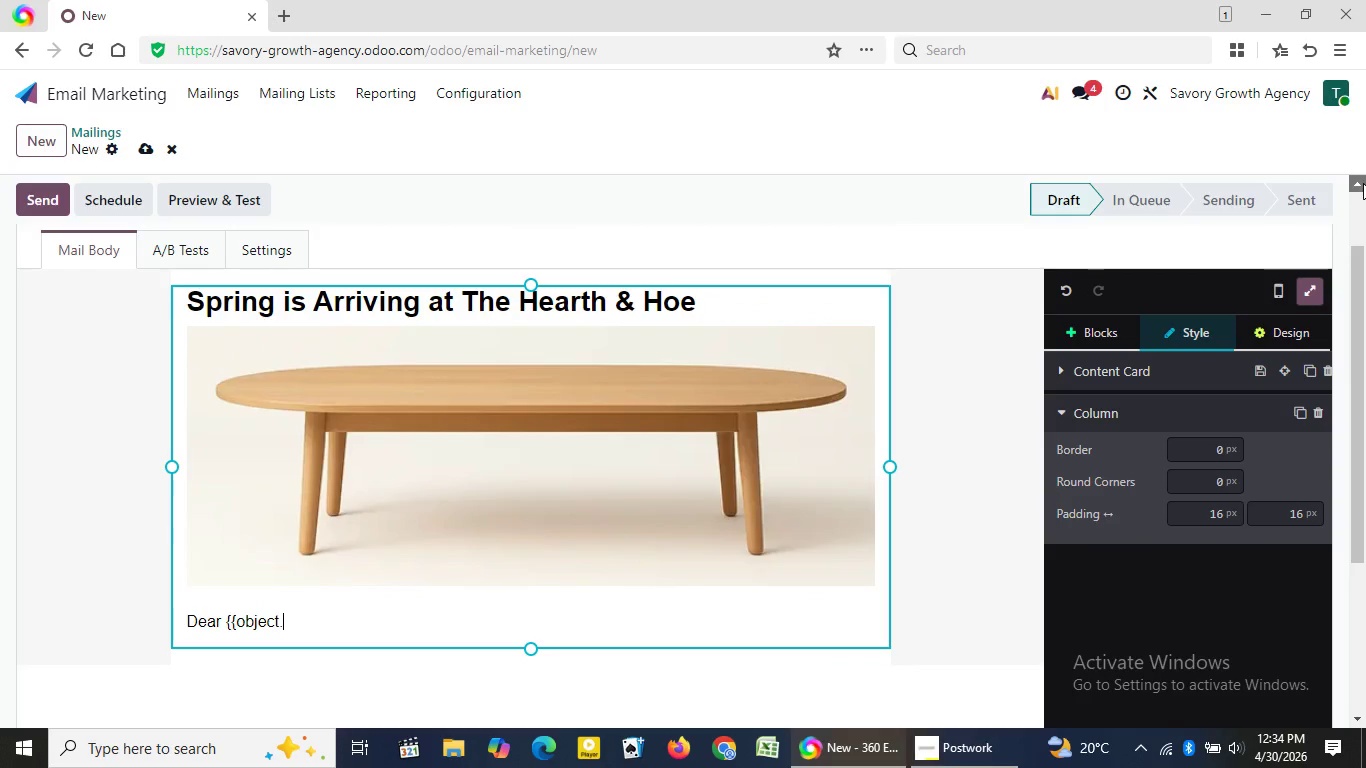 
triple_click([1363, 183])
 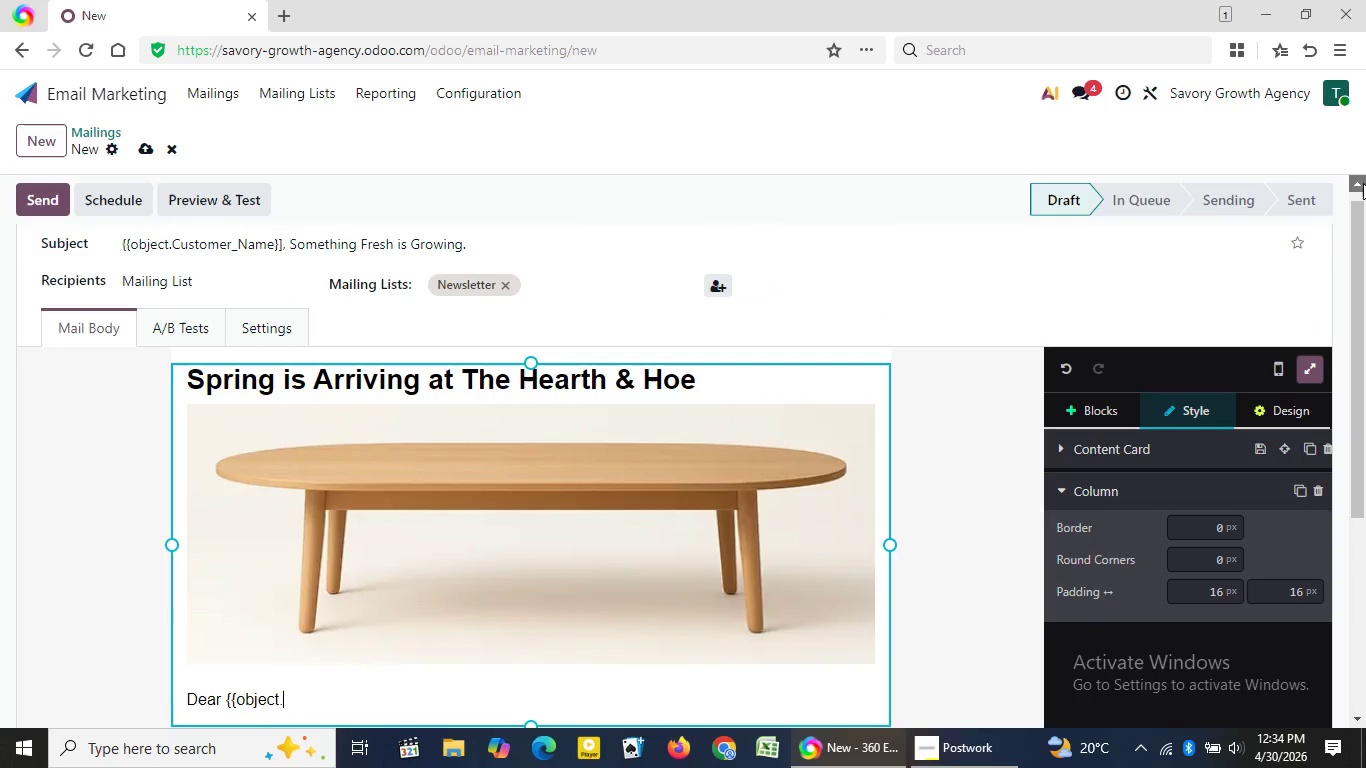 
triple_click([1363, 183])
 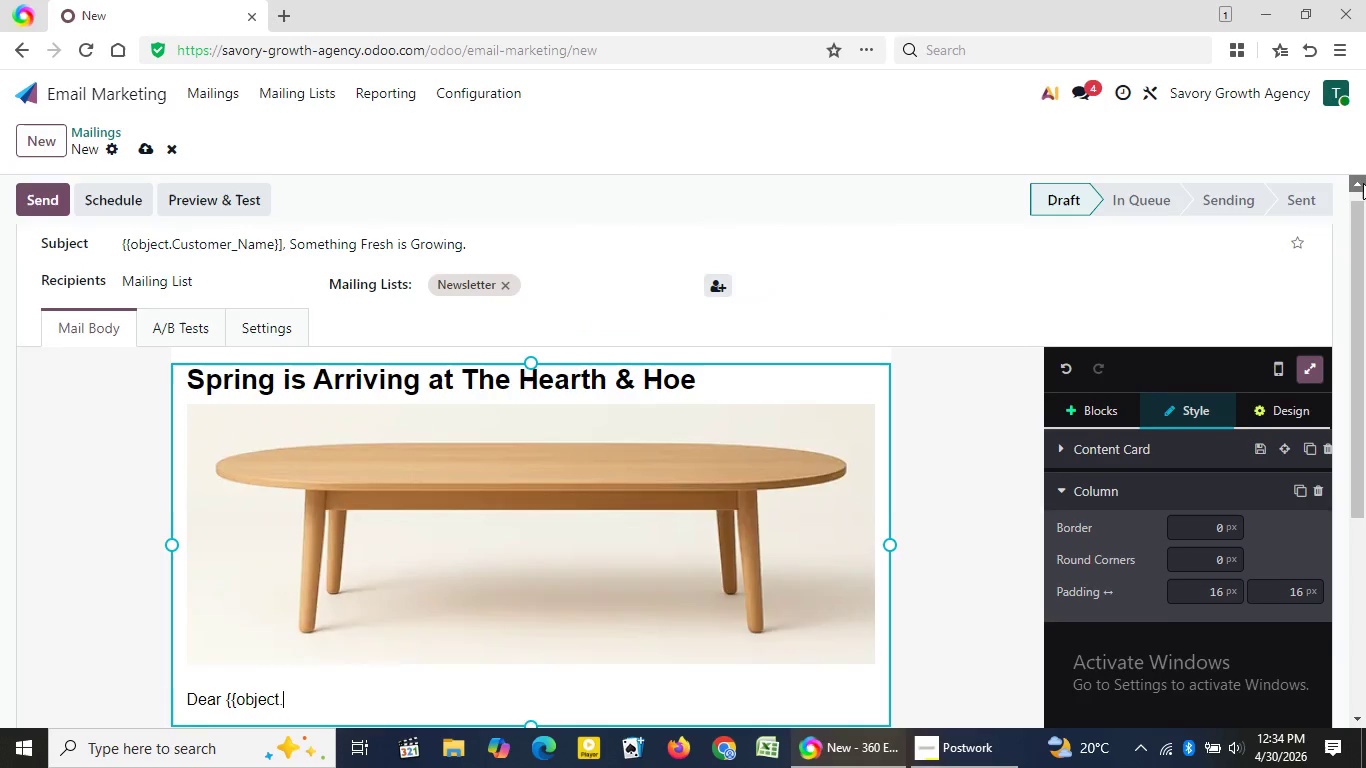 
triple_click([1363, 183])
 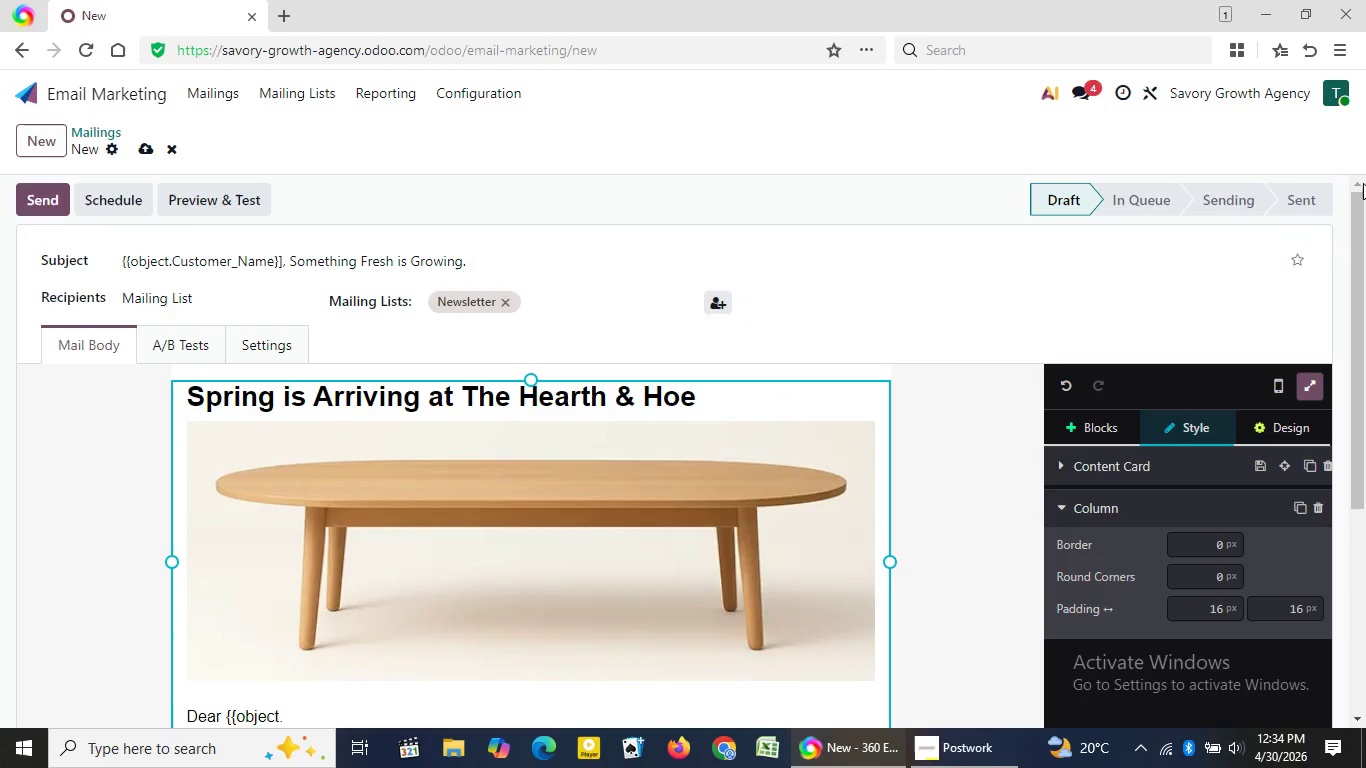 
triple_click([1363, 183])
 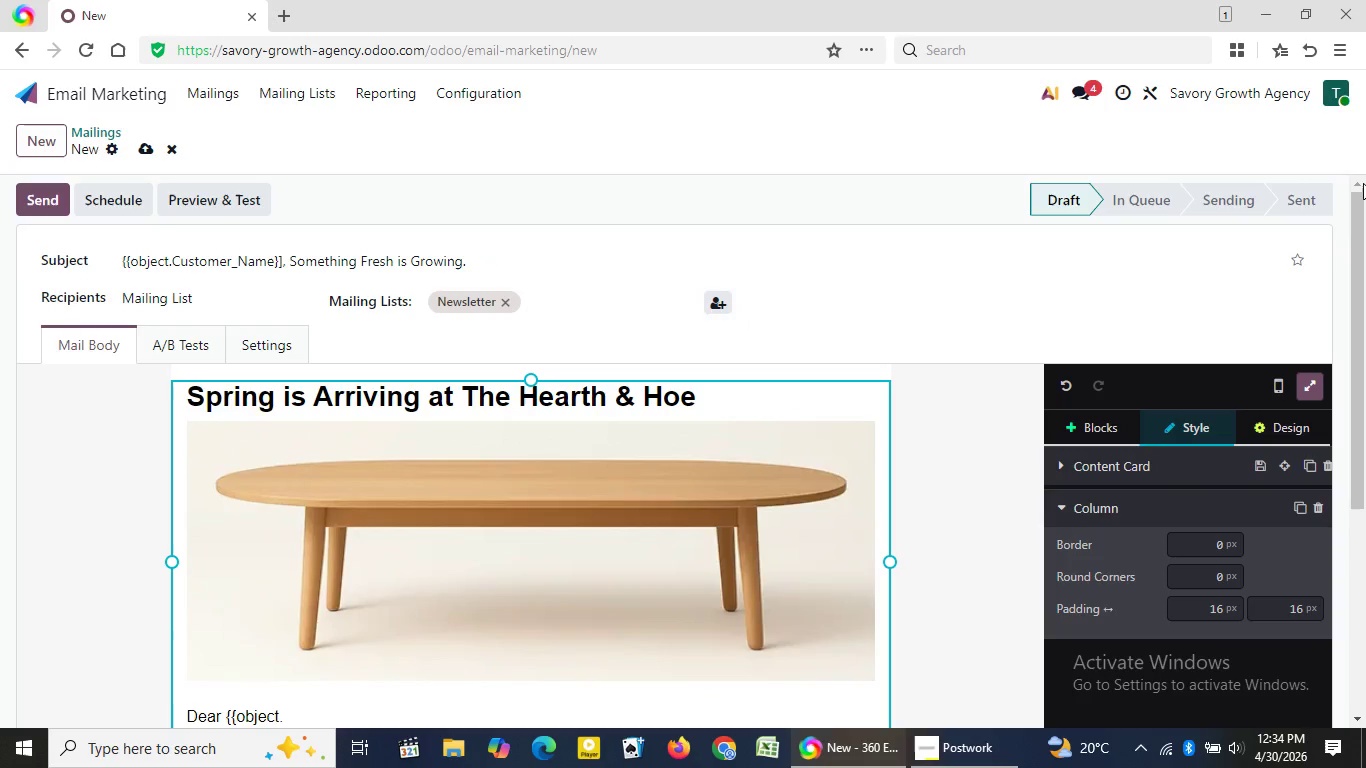 
triple_click([1363, 183])
 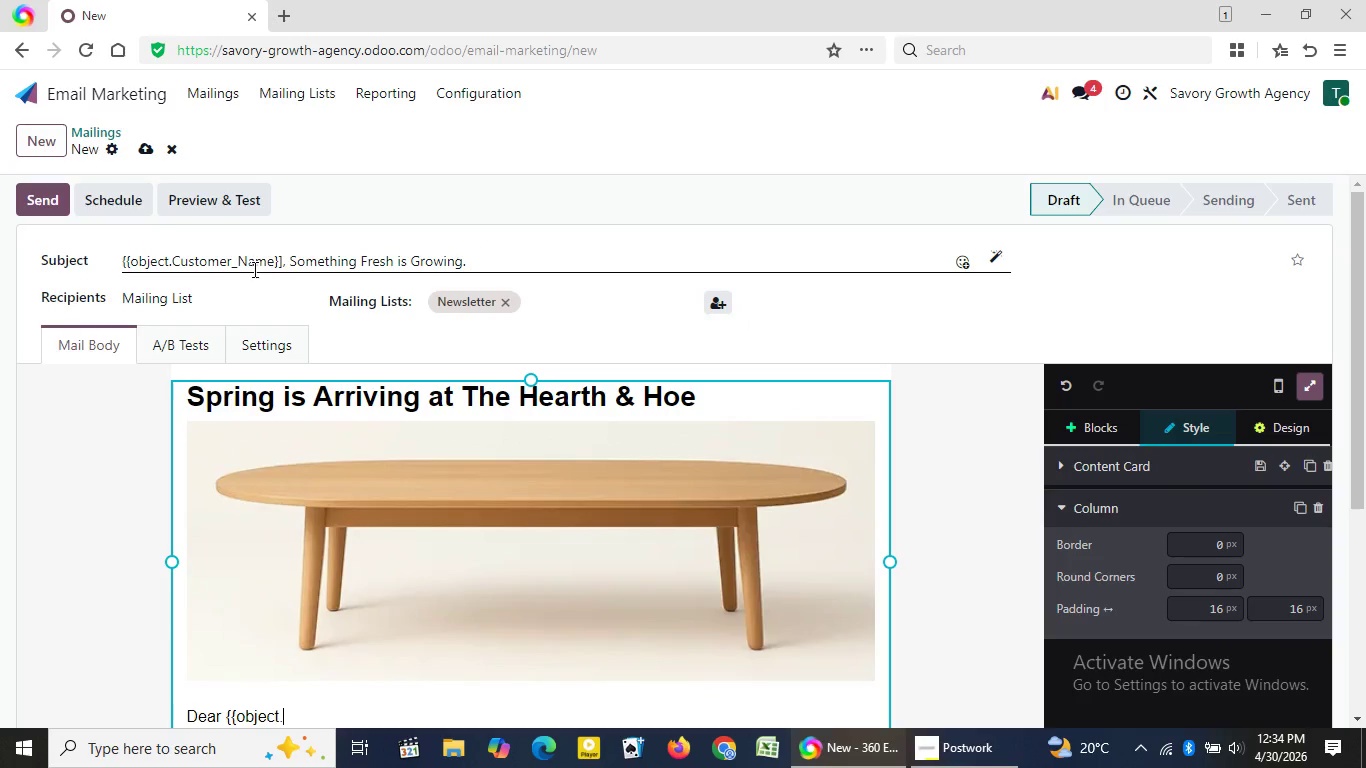 
wait(5.94)
 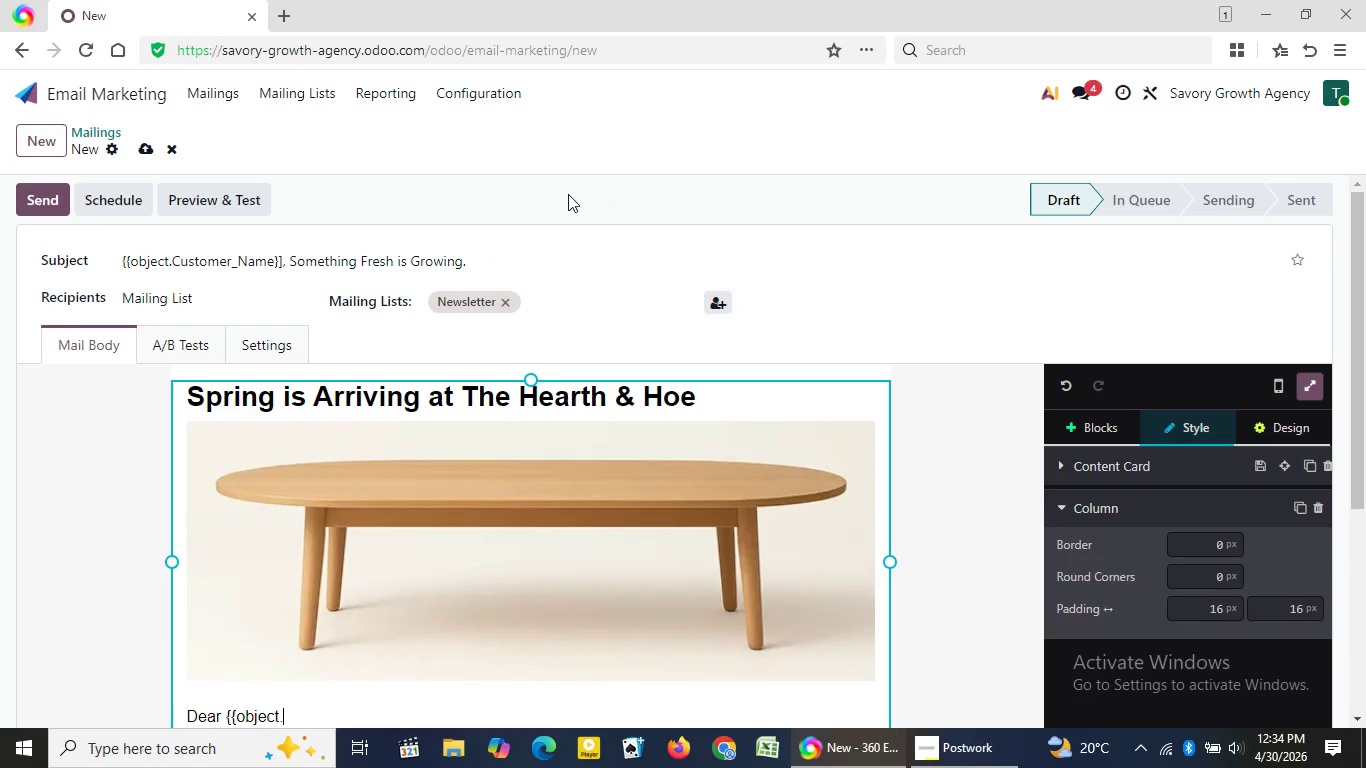 
left_click([280, 265])
 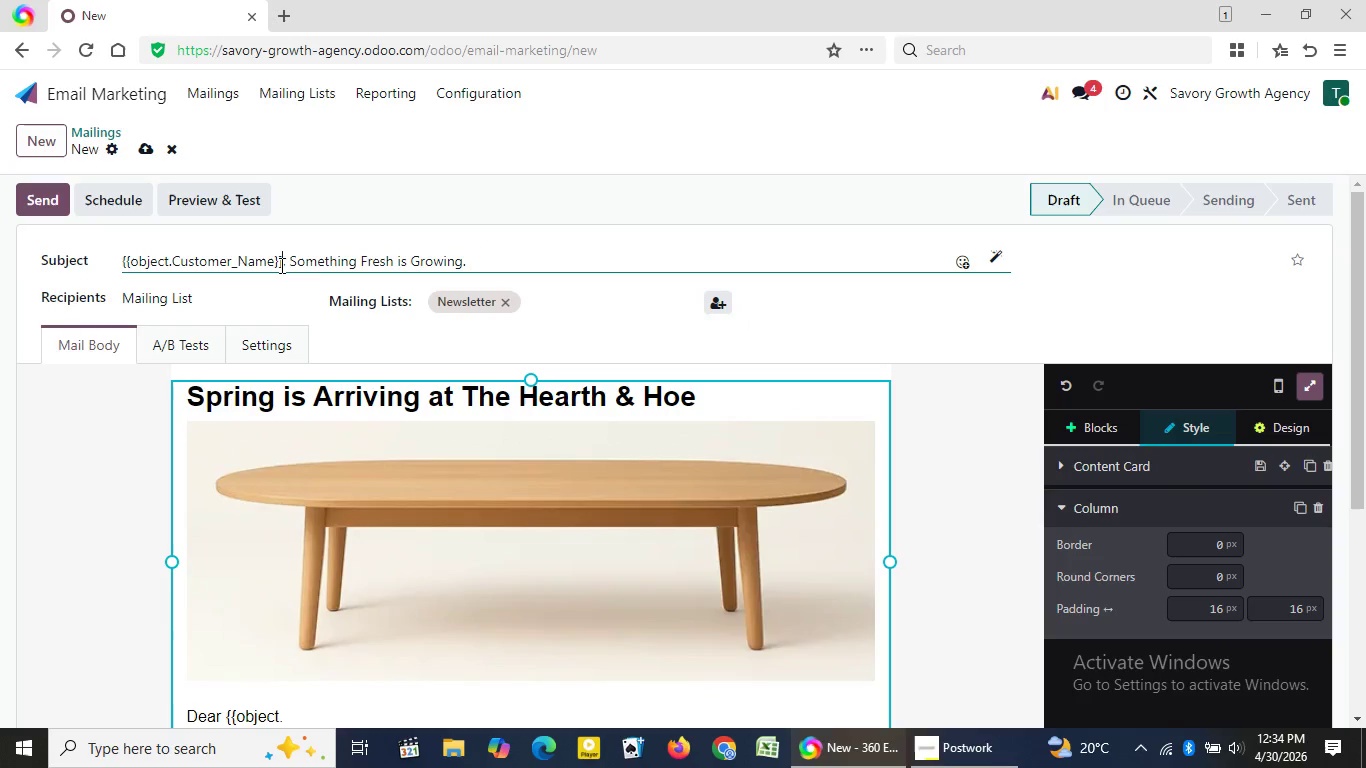 
key(ArrowRight)
 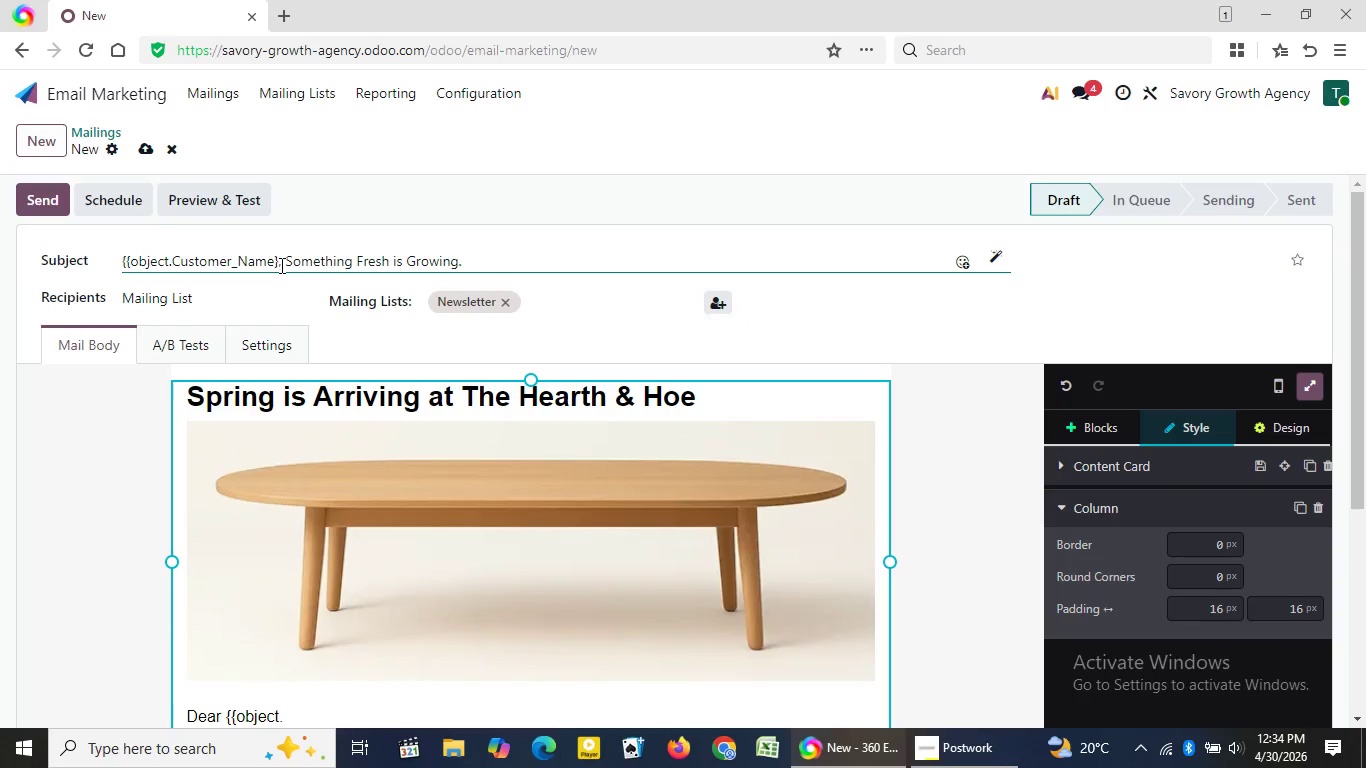 
key(Backspace)
 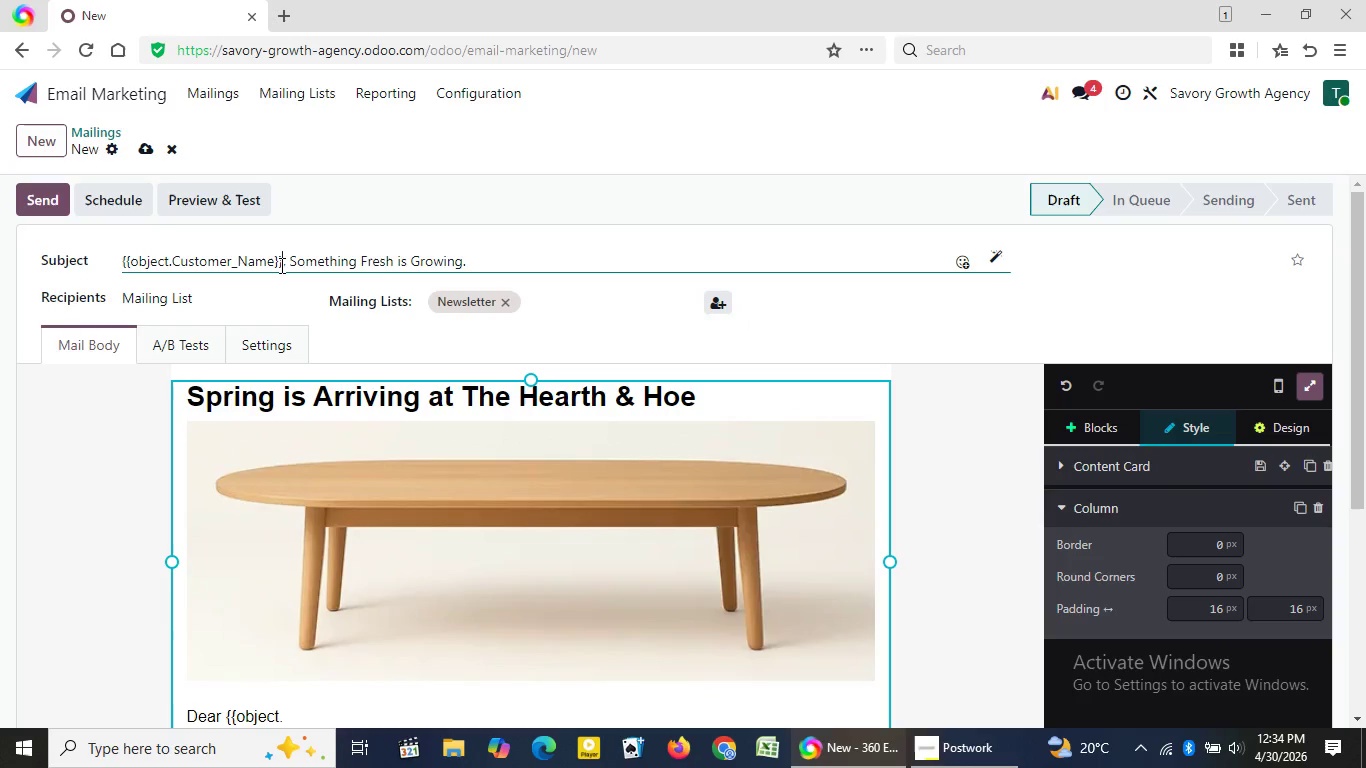 
key(Shift+BracketRight)
 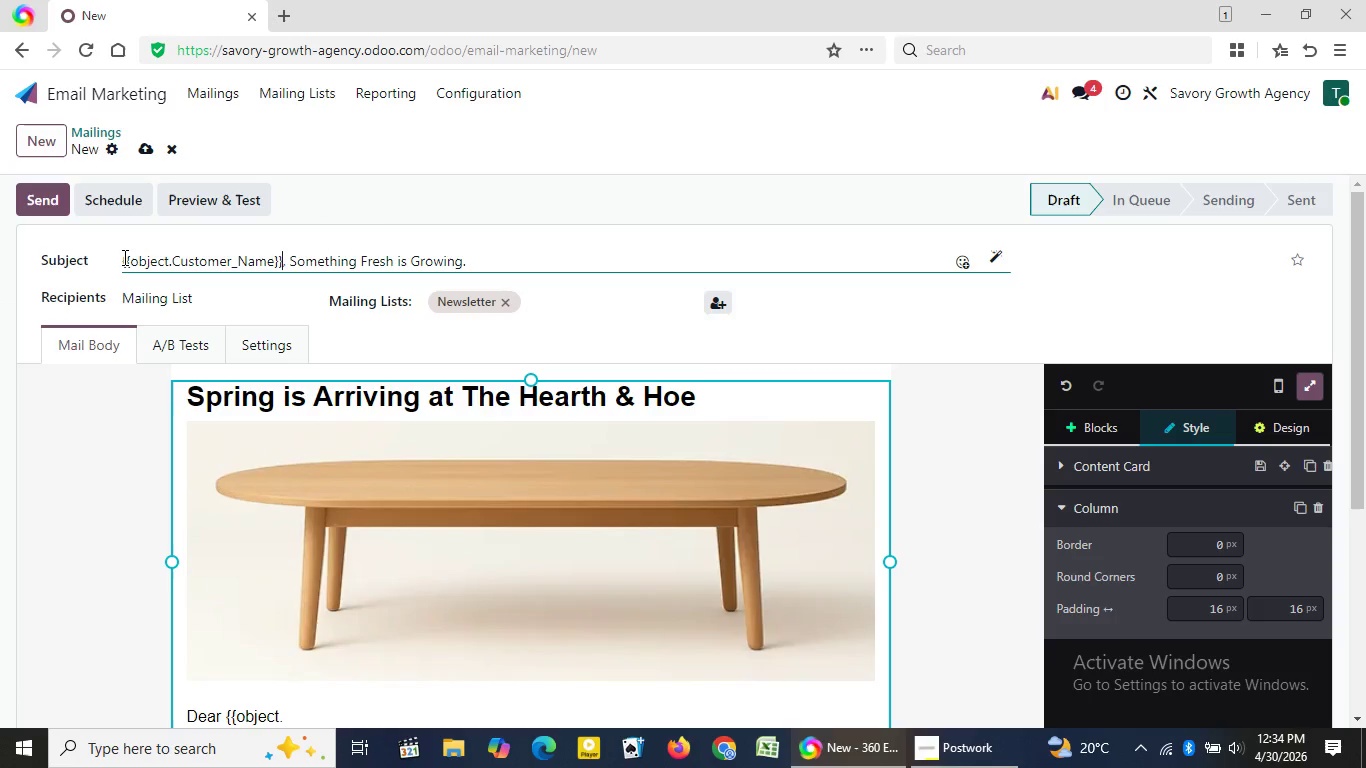 
wait(12.38)
 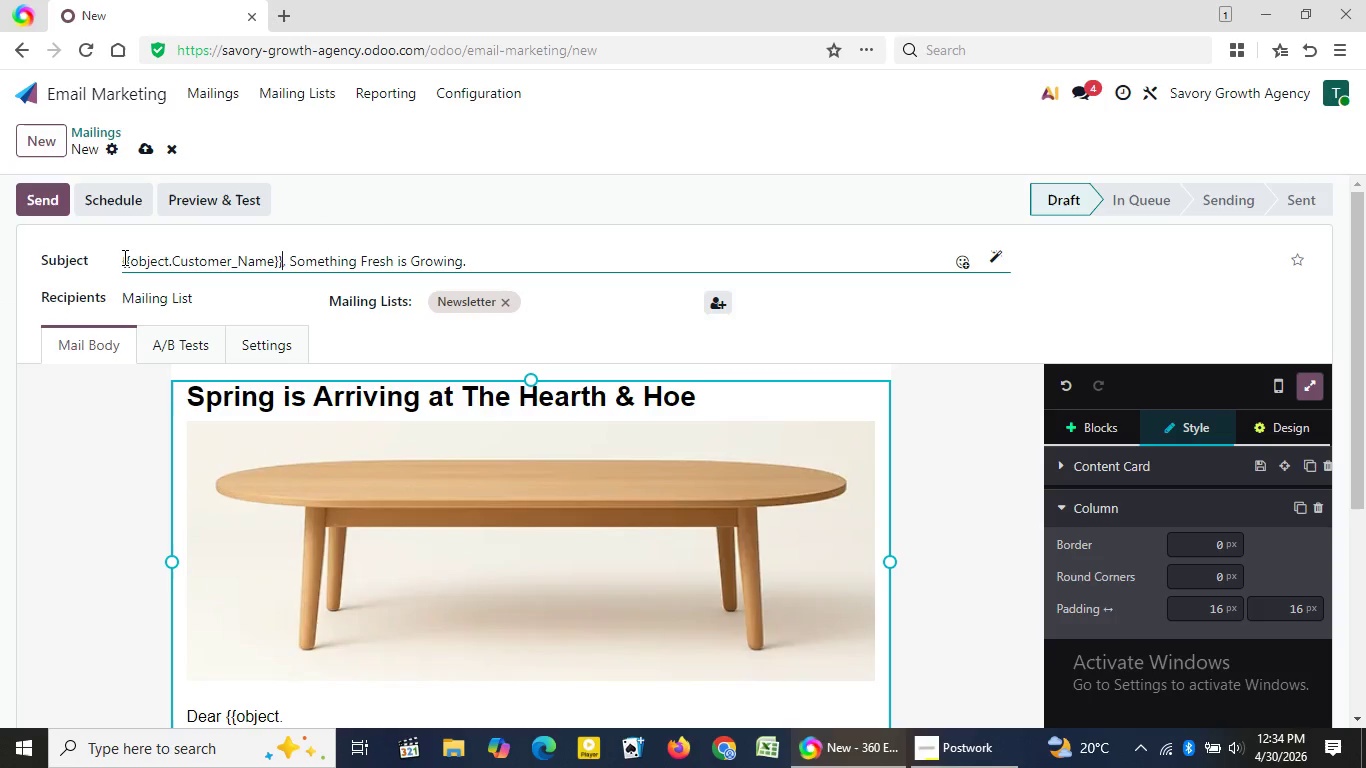 
left_click([121, 258])
 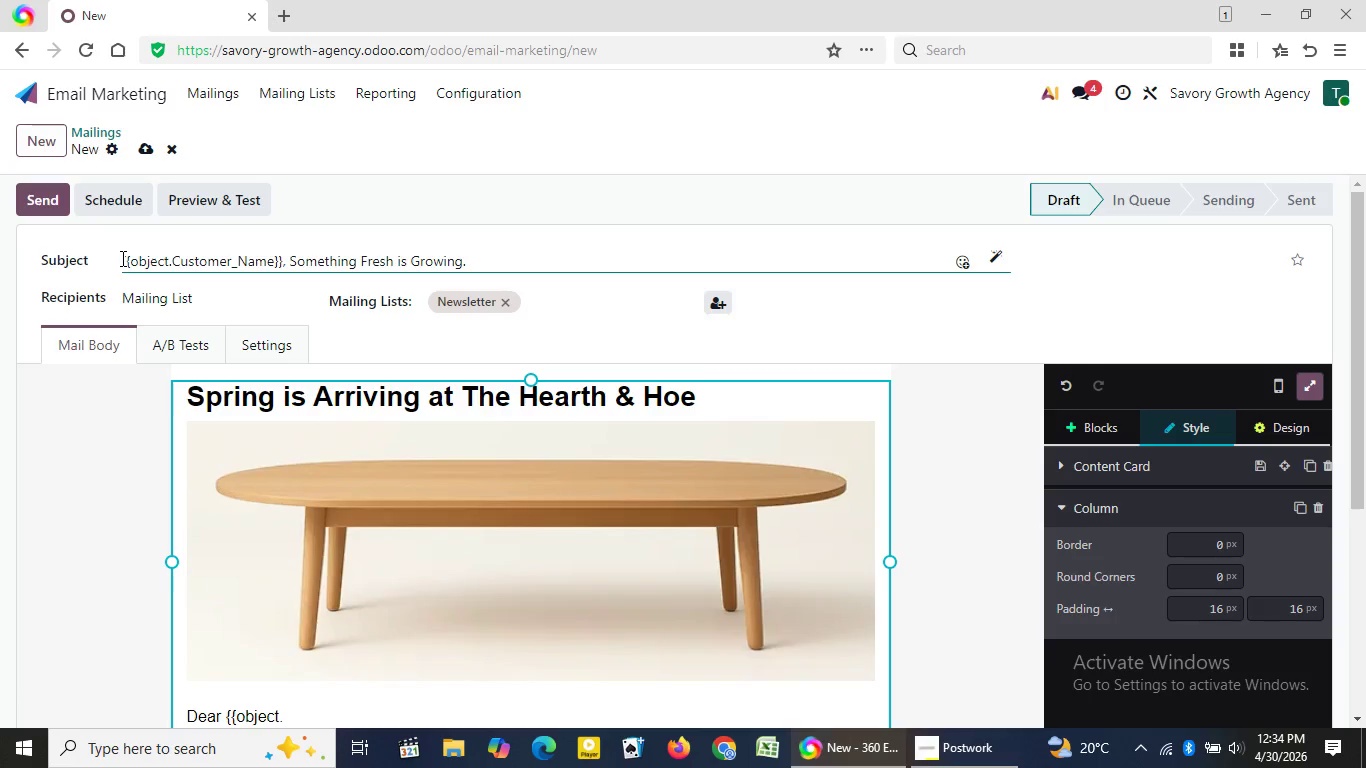 
key(Backquote)
 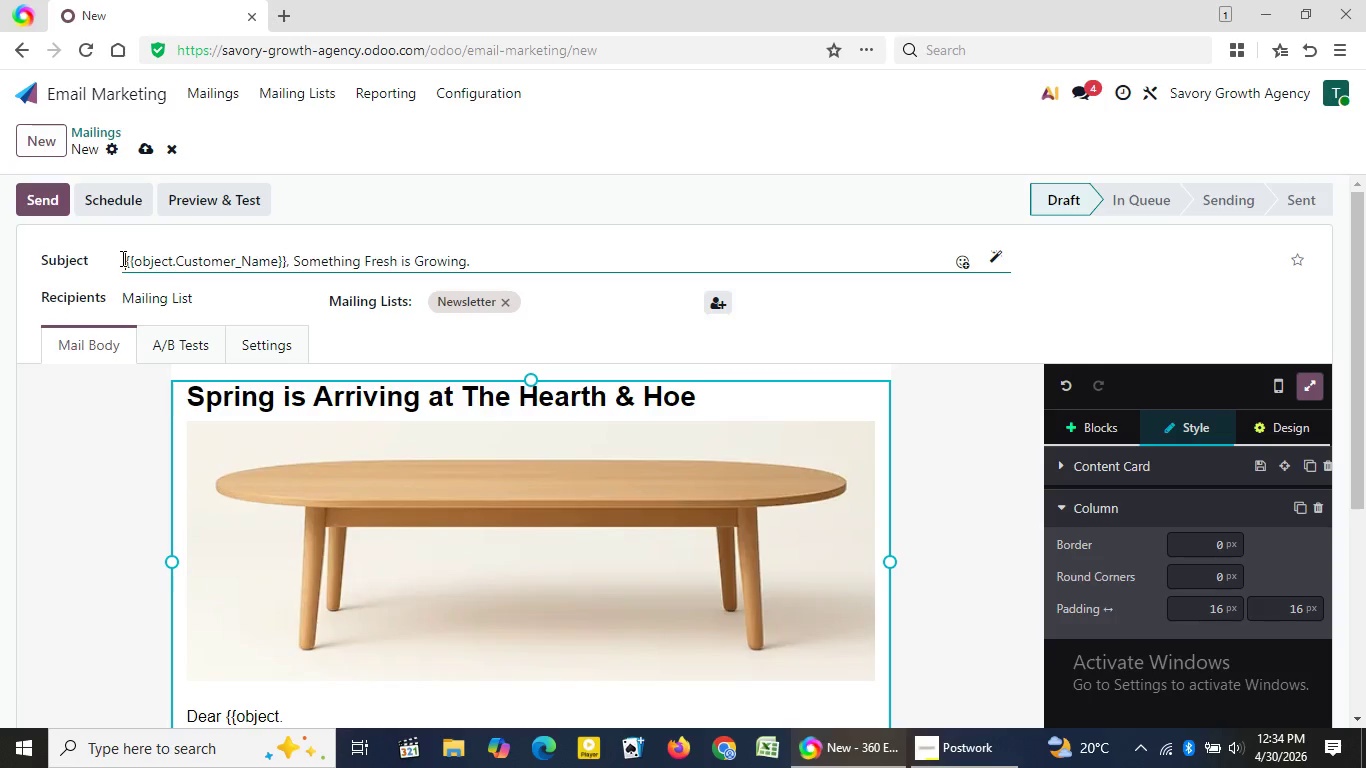 
hold_key(key=ShiftLeft, duration=1.5)
 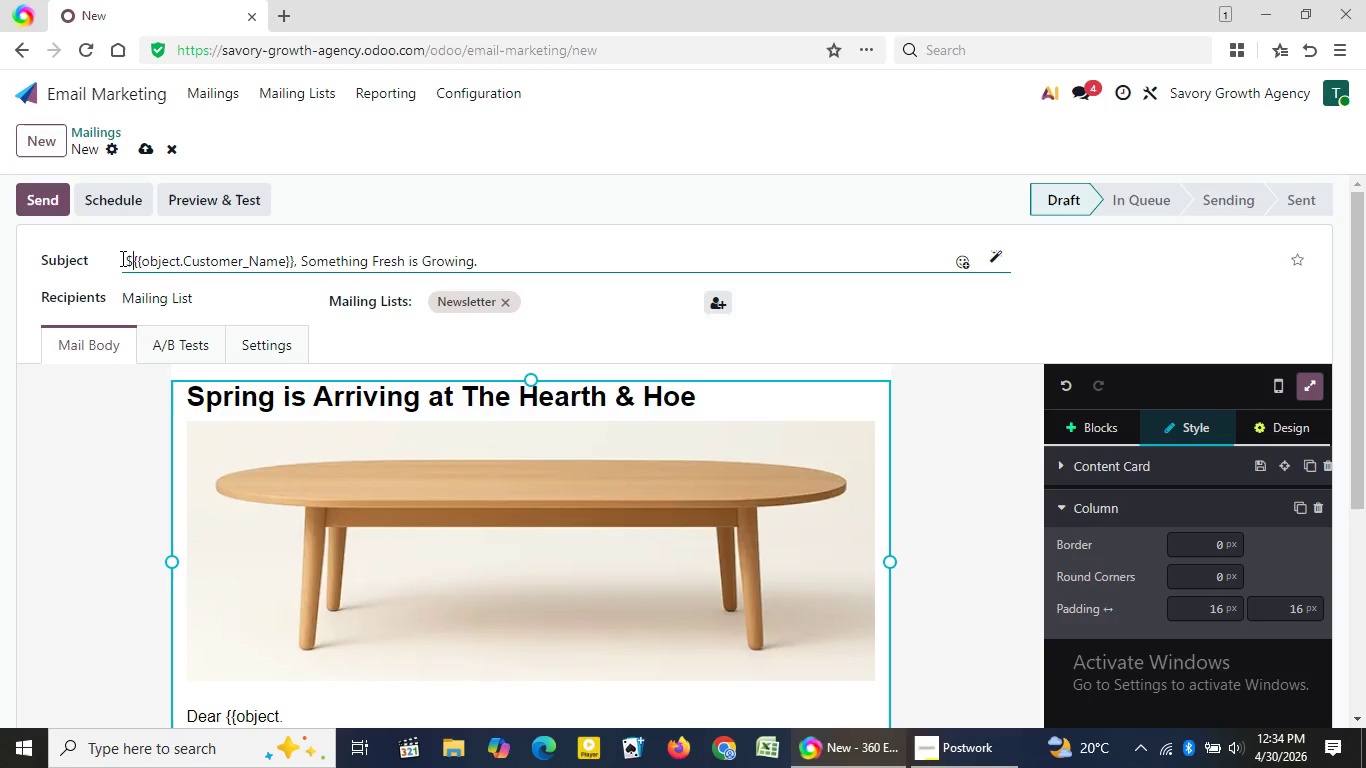 
key(Shift+4)
 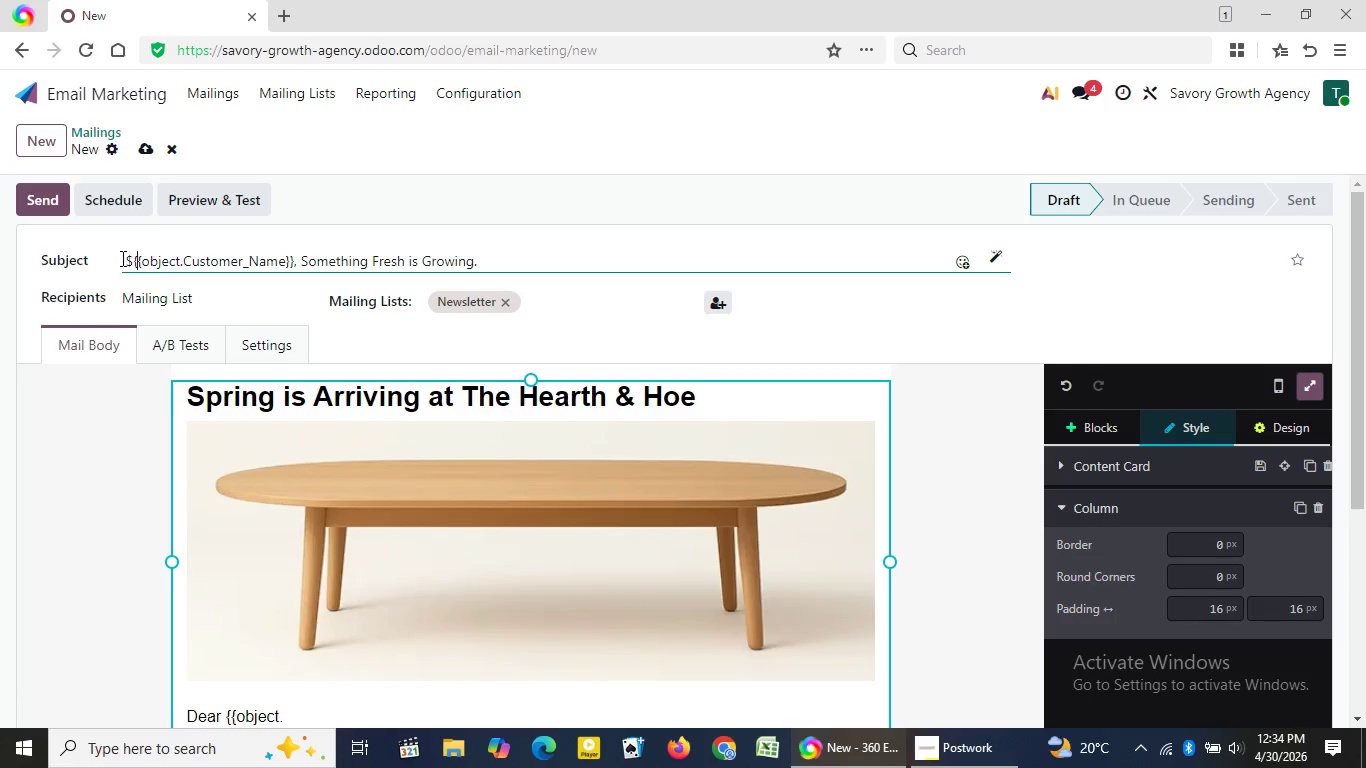 
hold_key(key=ArrowRight, duration=0.89)
 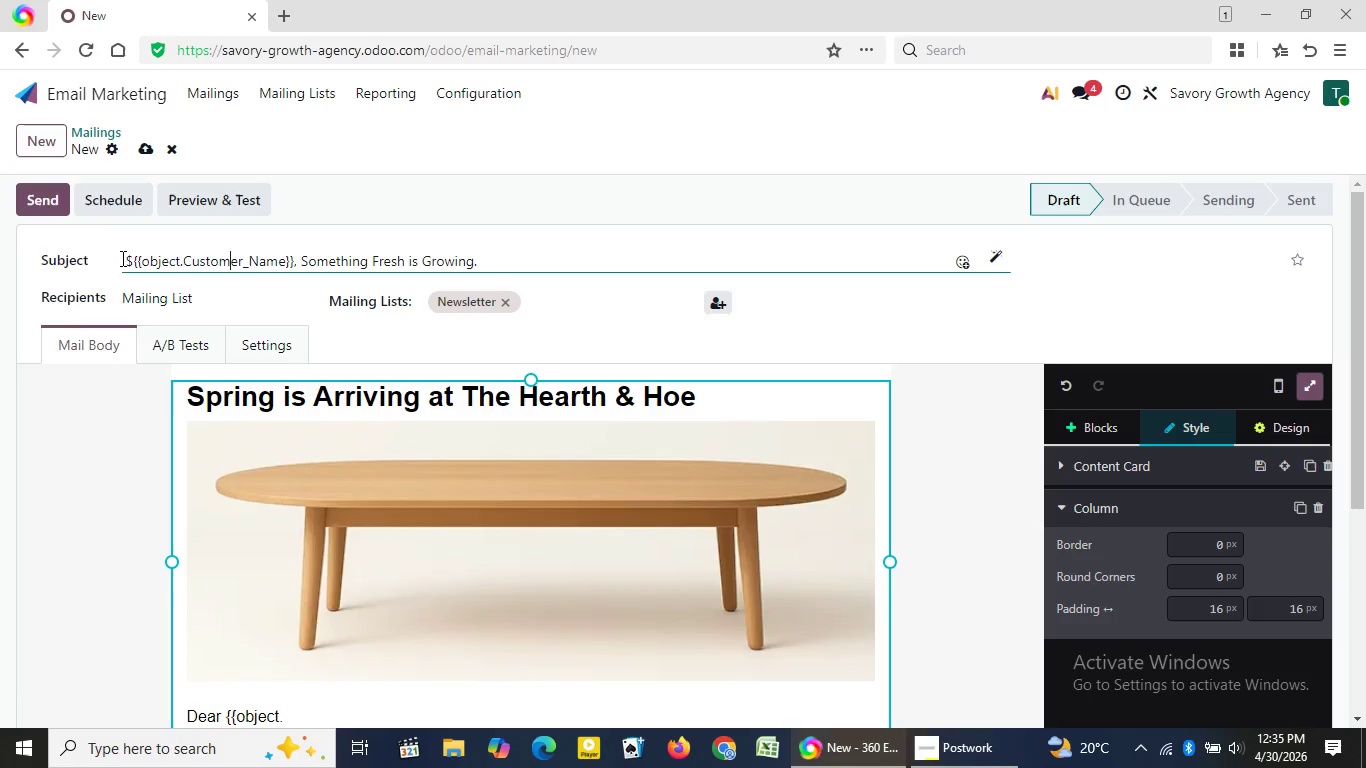 
hold_key(key=ArrowRight, duration=0.84)
 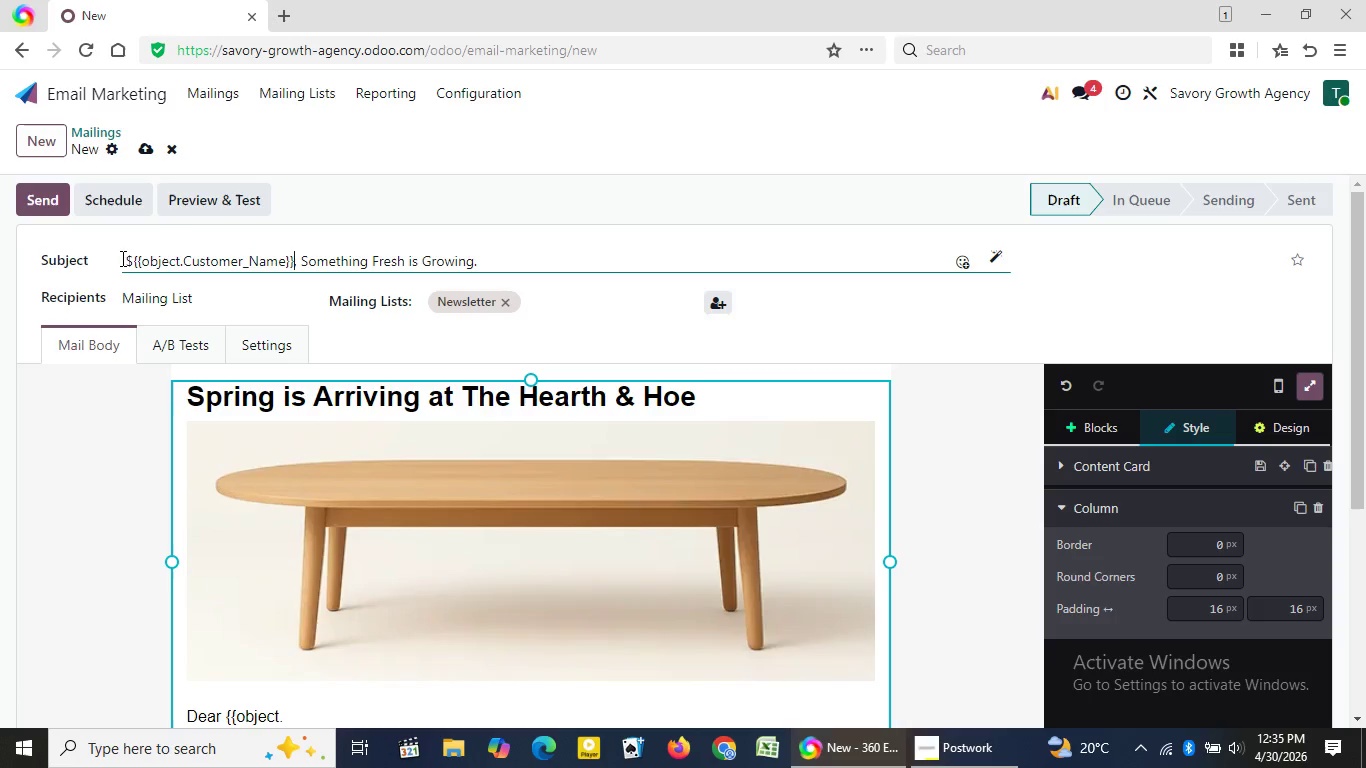 
key(ArrowLeft)
 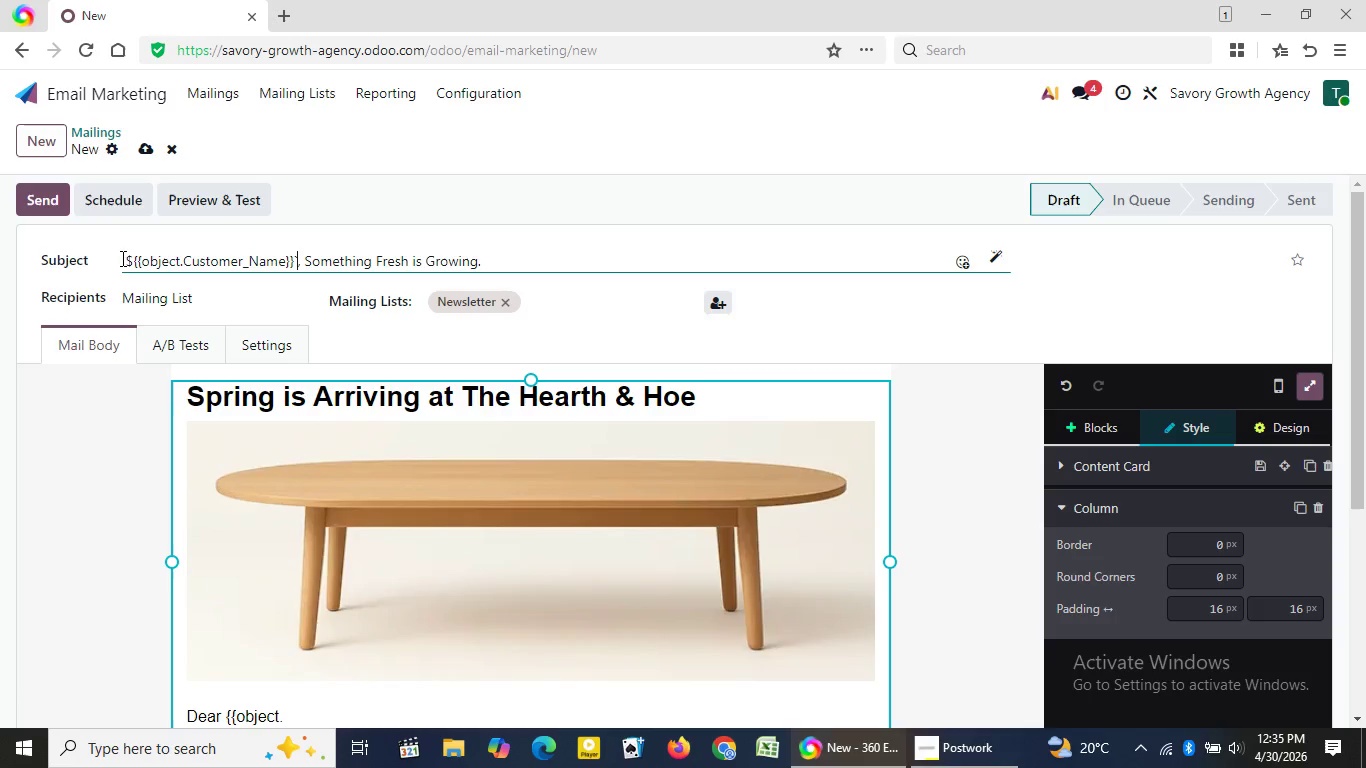 
key(Backquote)
 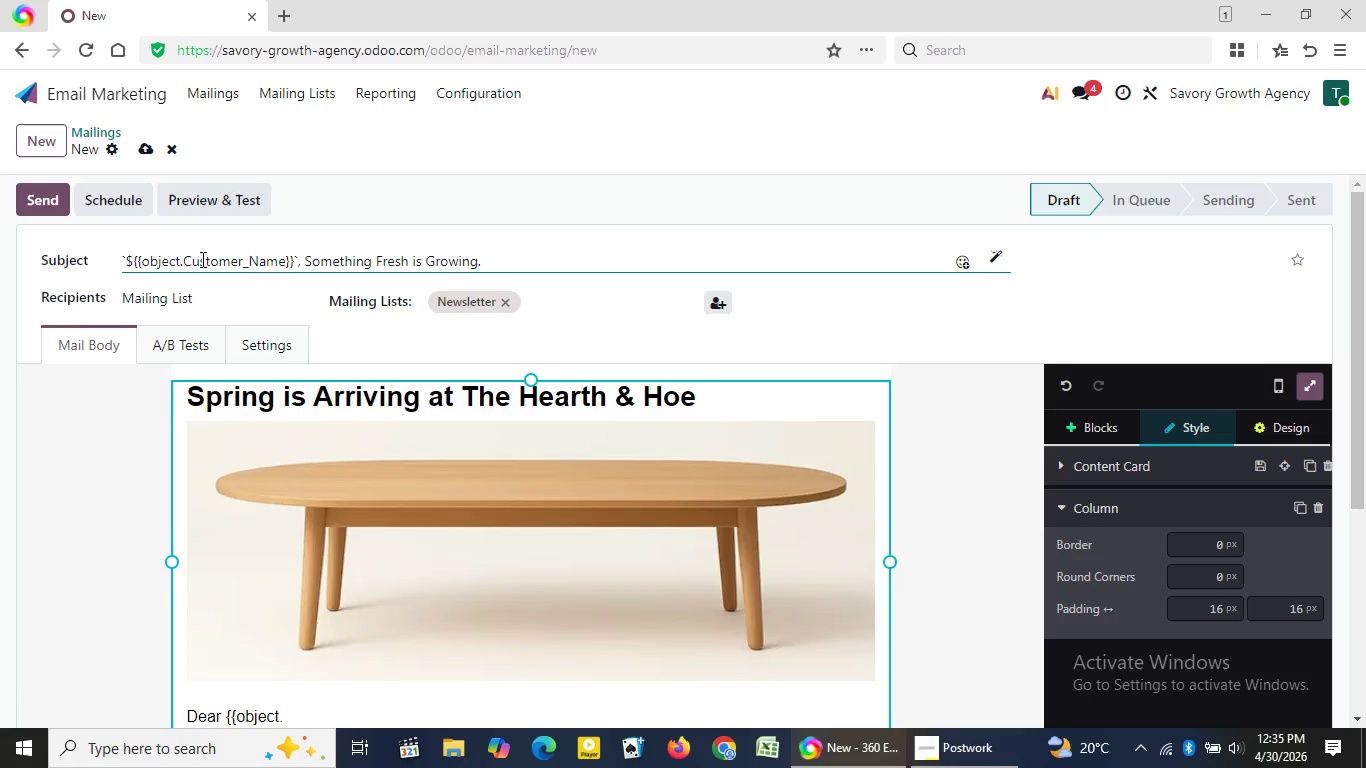 
wait(11.48)
 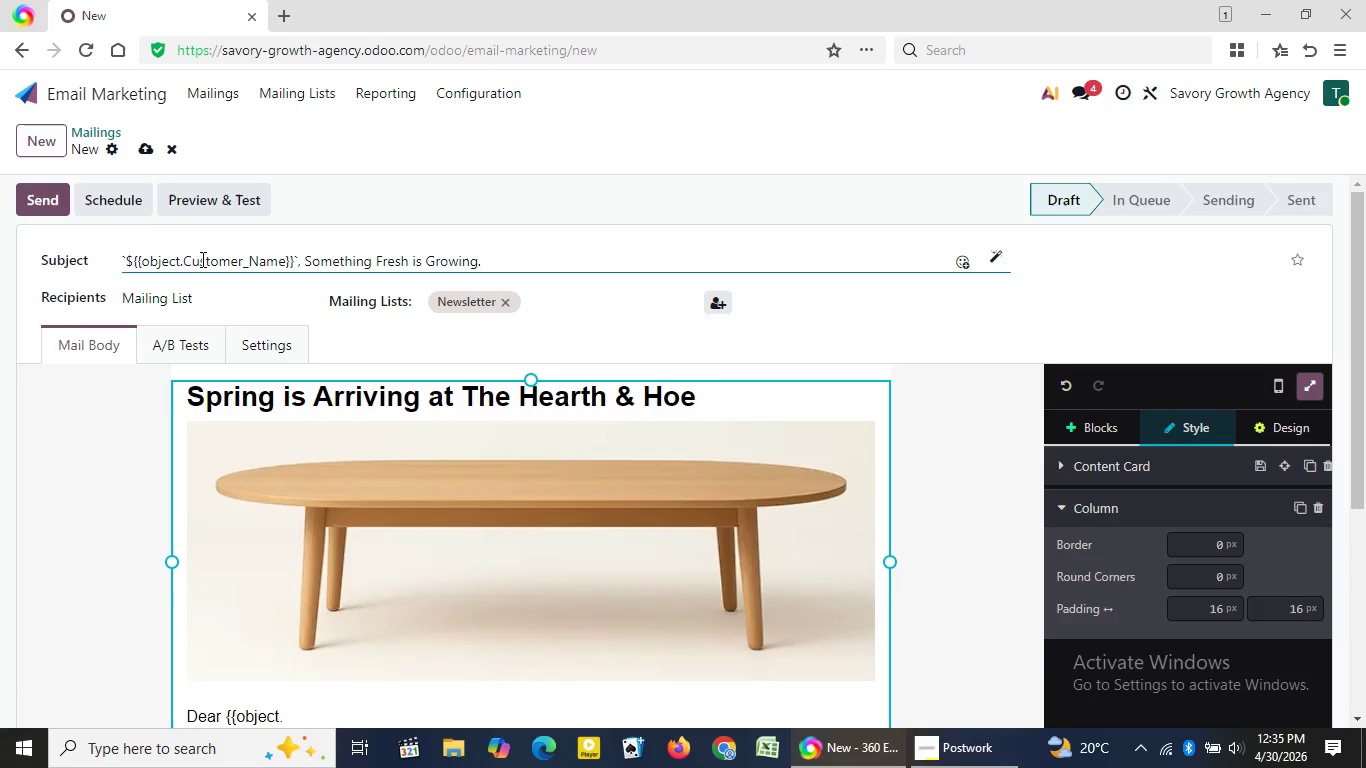 
left_click_drag(start_coordinate=[185, 258], to_coordinate=[283, 259])
 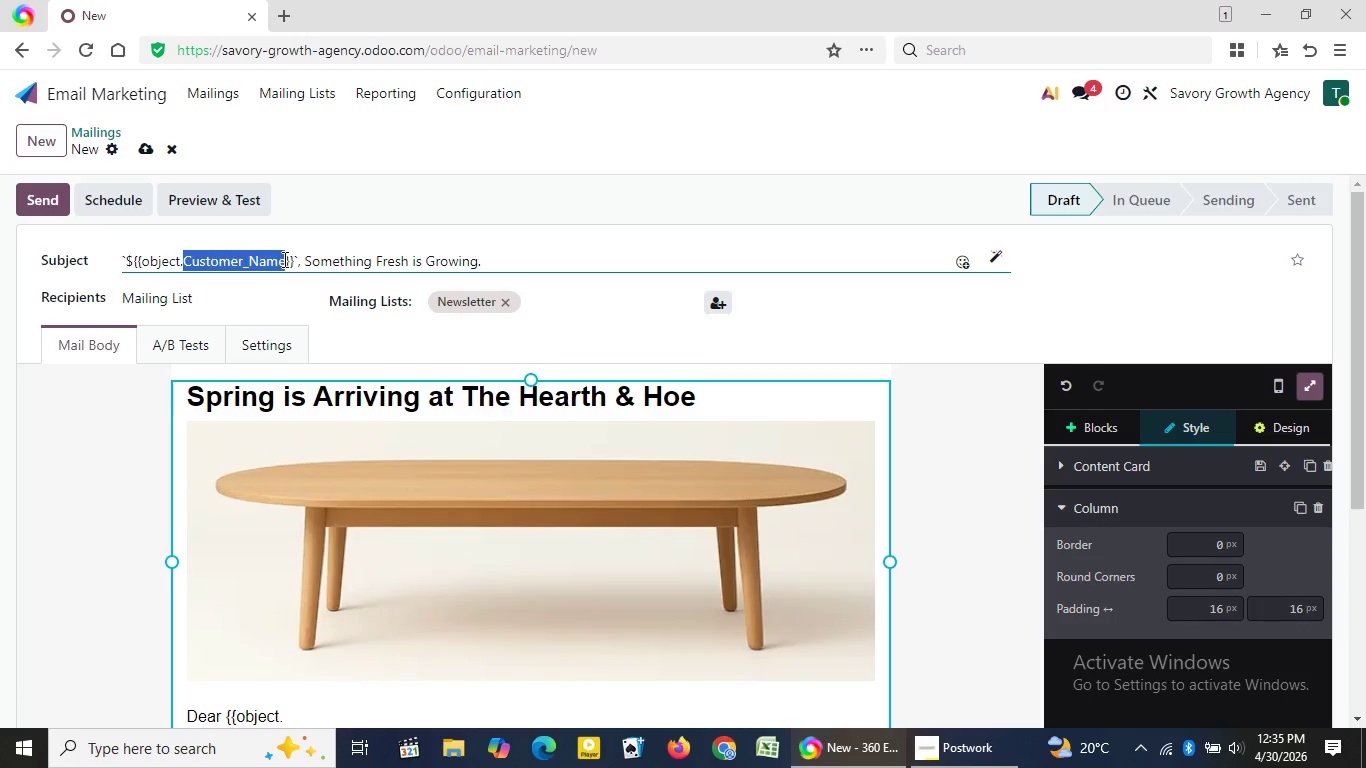 
key(Control+C)
 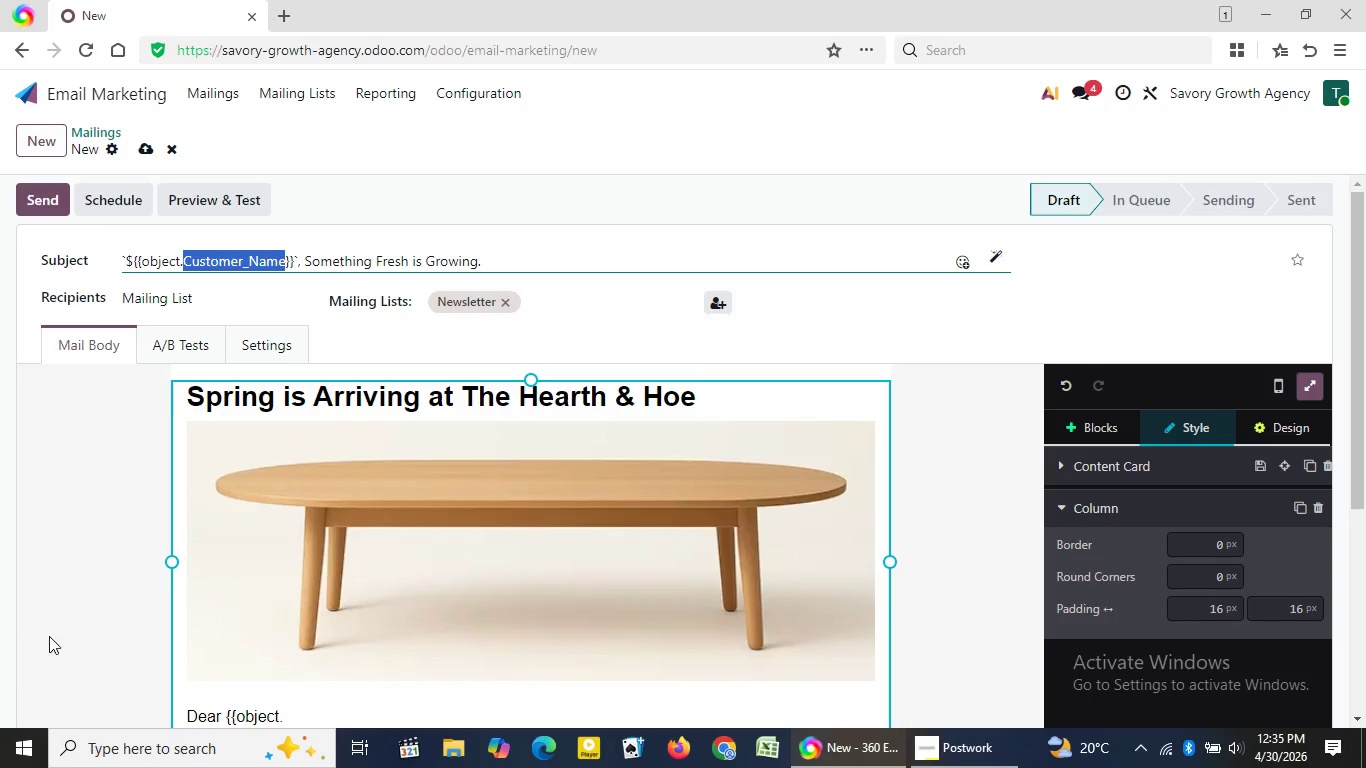 
left_click([75, 628])
 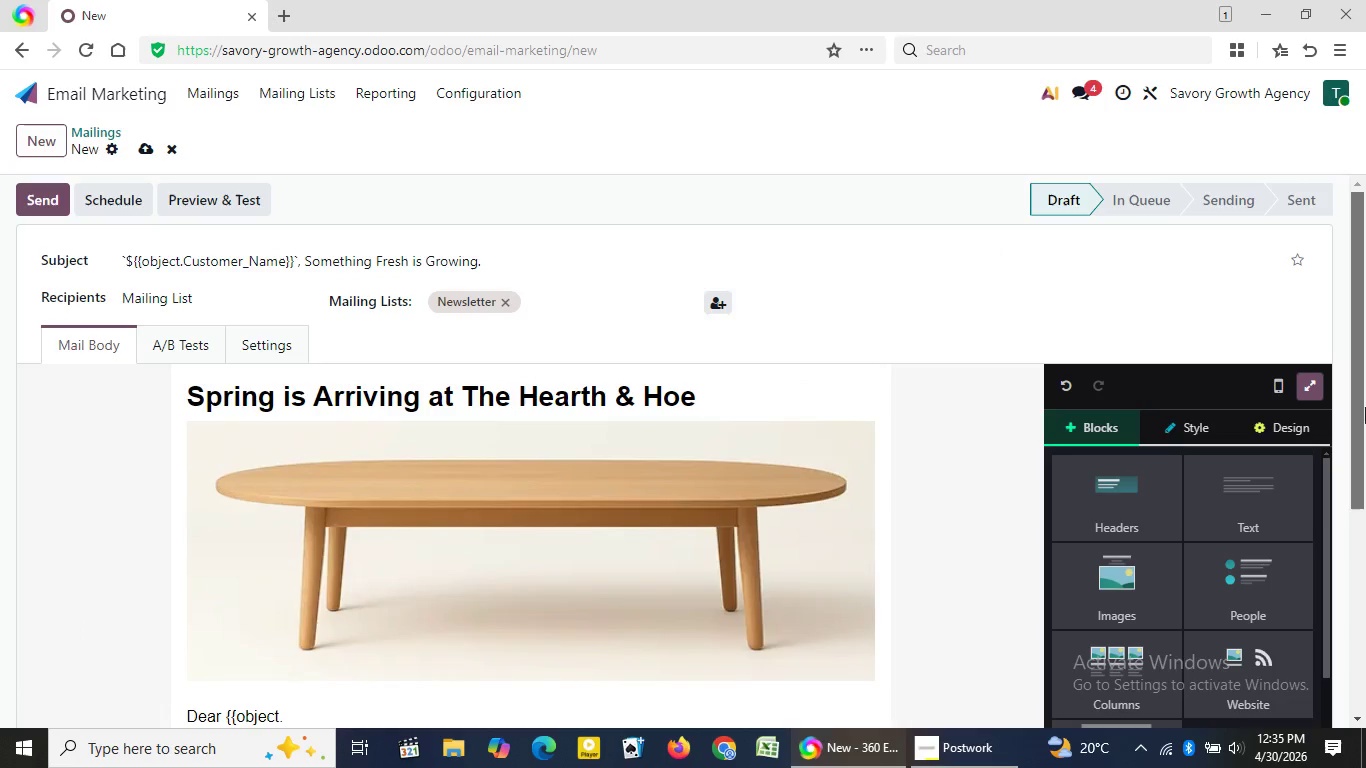 
left_click_drag(start_coordinate=[1365, 407], to_coordinate=[1358, 507])
 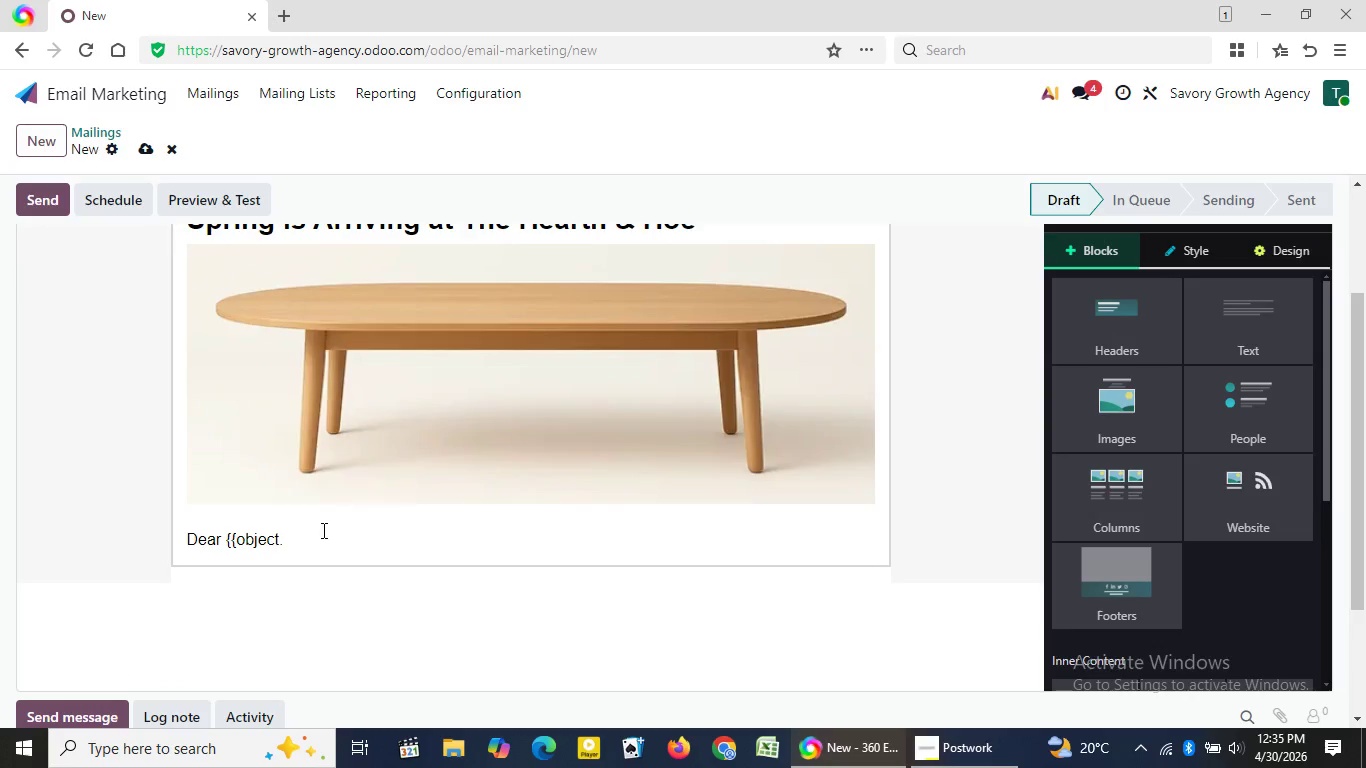 
left_click([322, 529])
 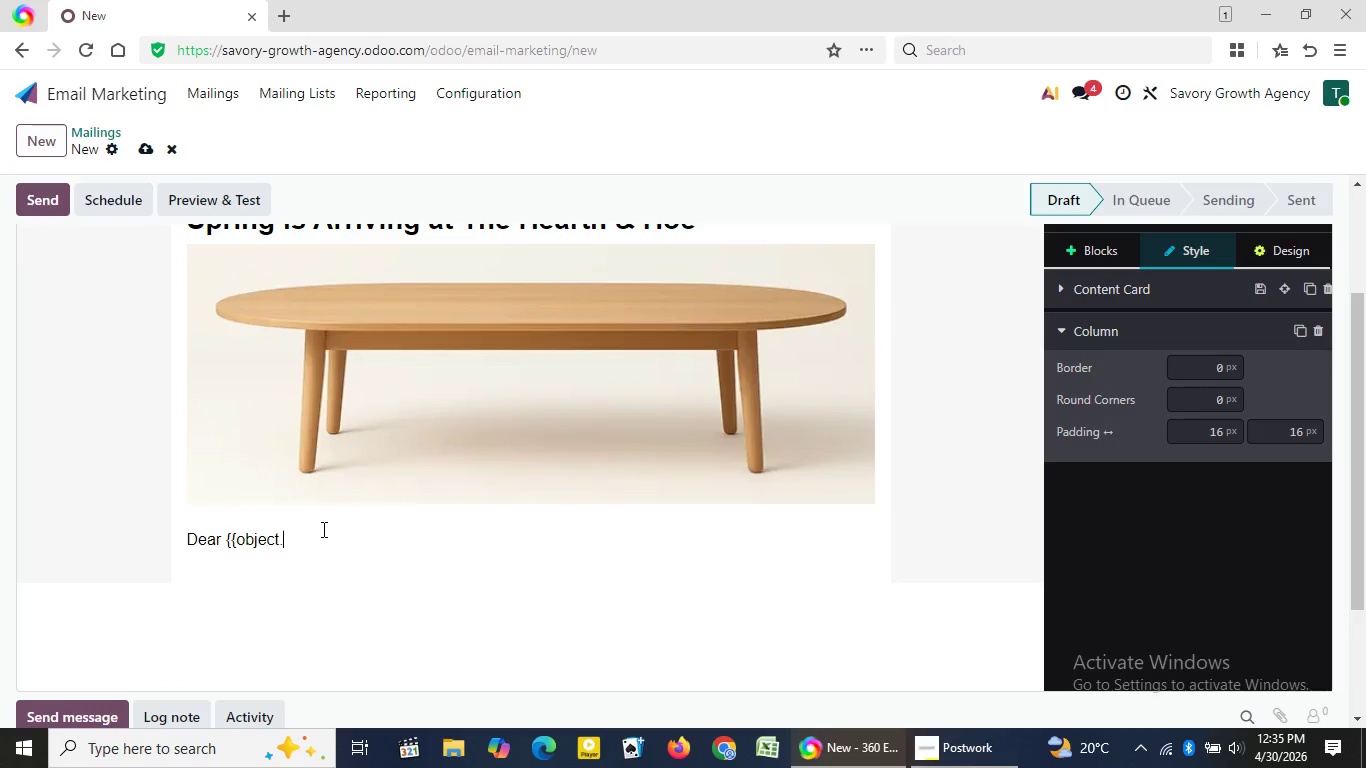 
key(Control+V)
 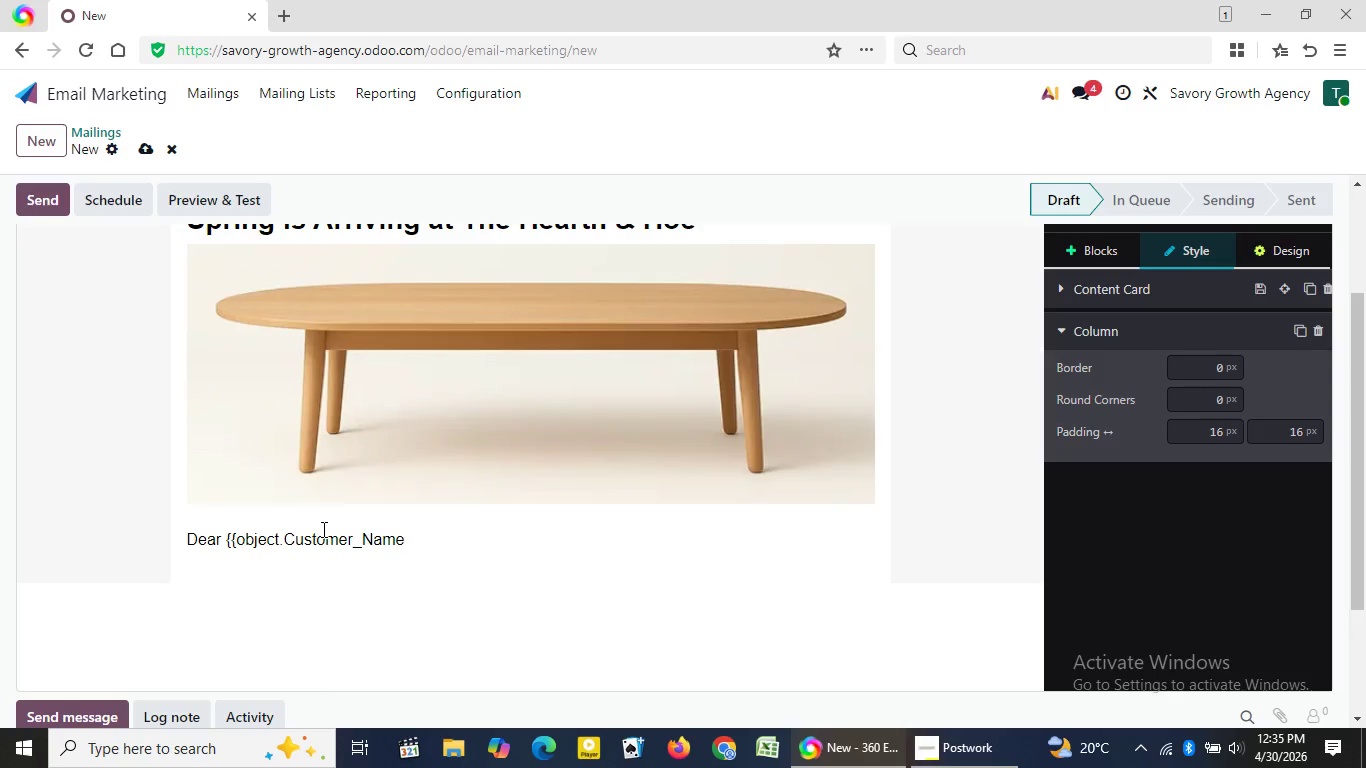 
key(Shift+BracketRight)
 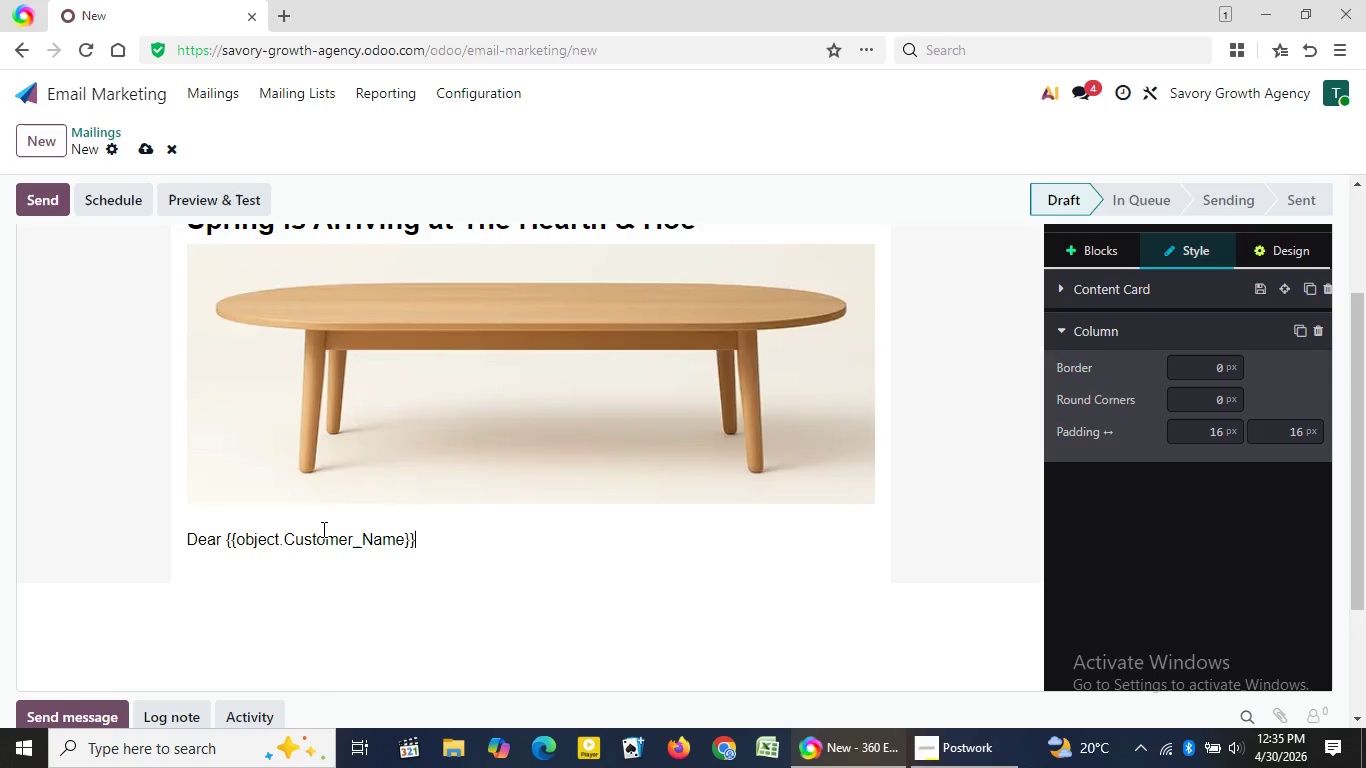 
key(Shift+BracketRight)
 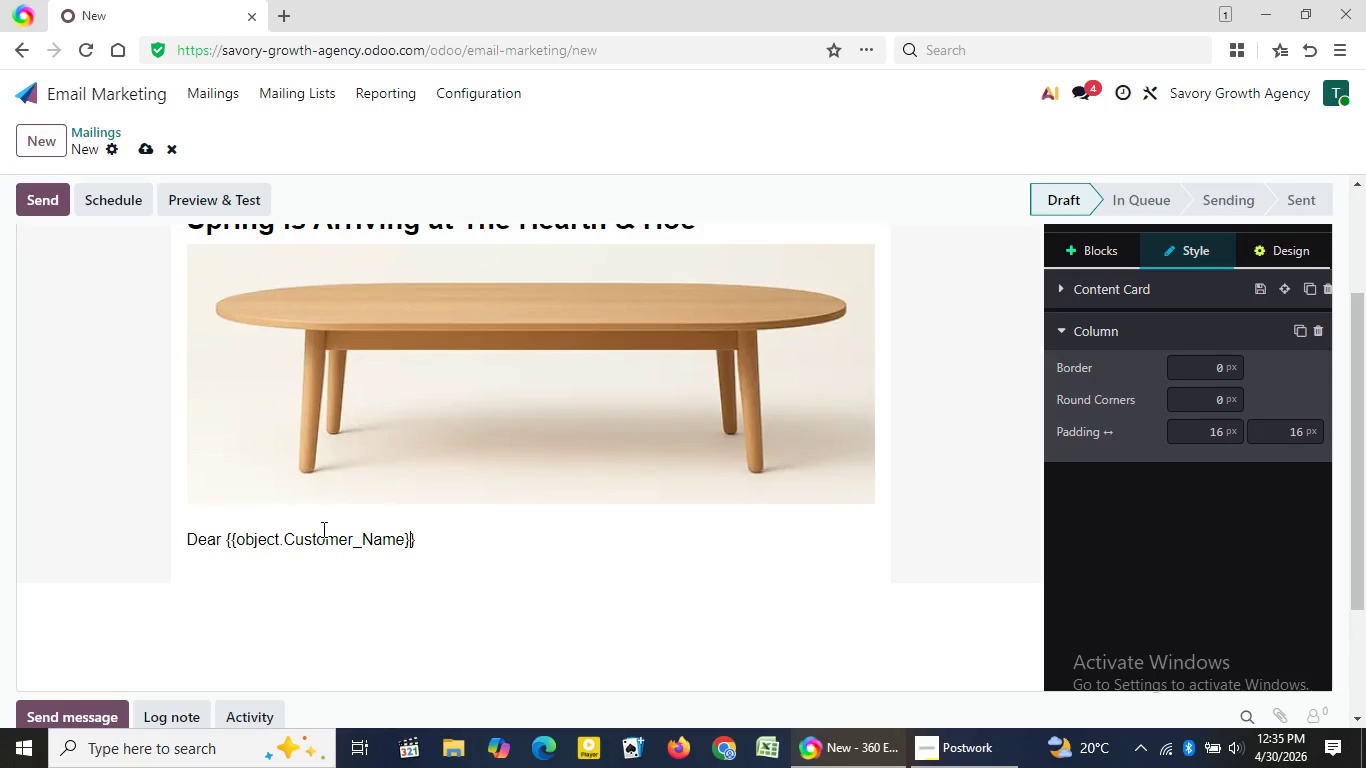 
hold_key(key=ArrowLeft, duration=0.97)
 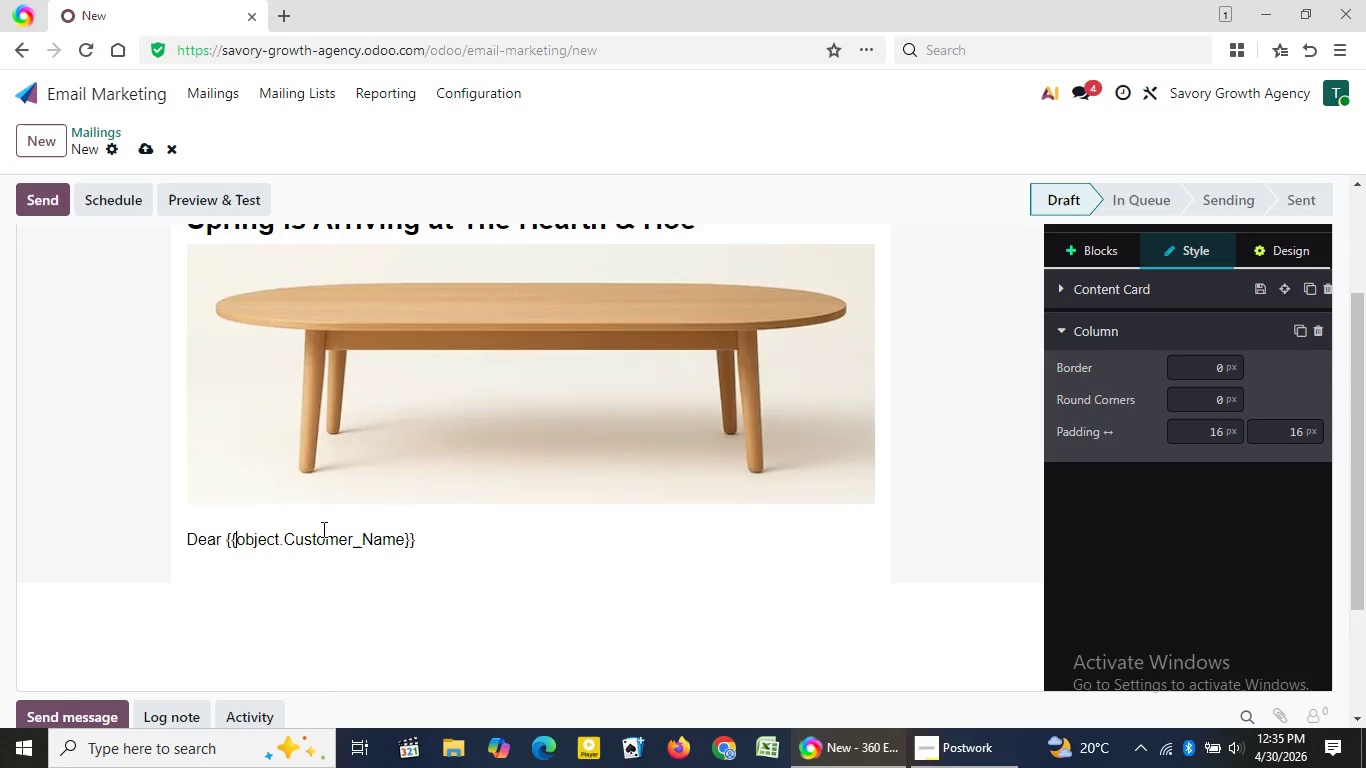 
hold_key(key=ArrowLeft, duration=0.8)
 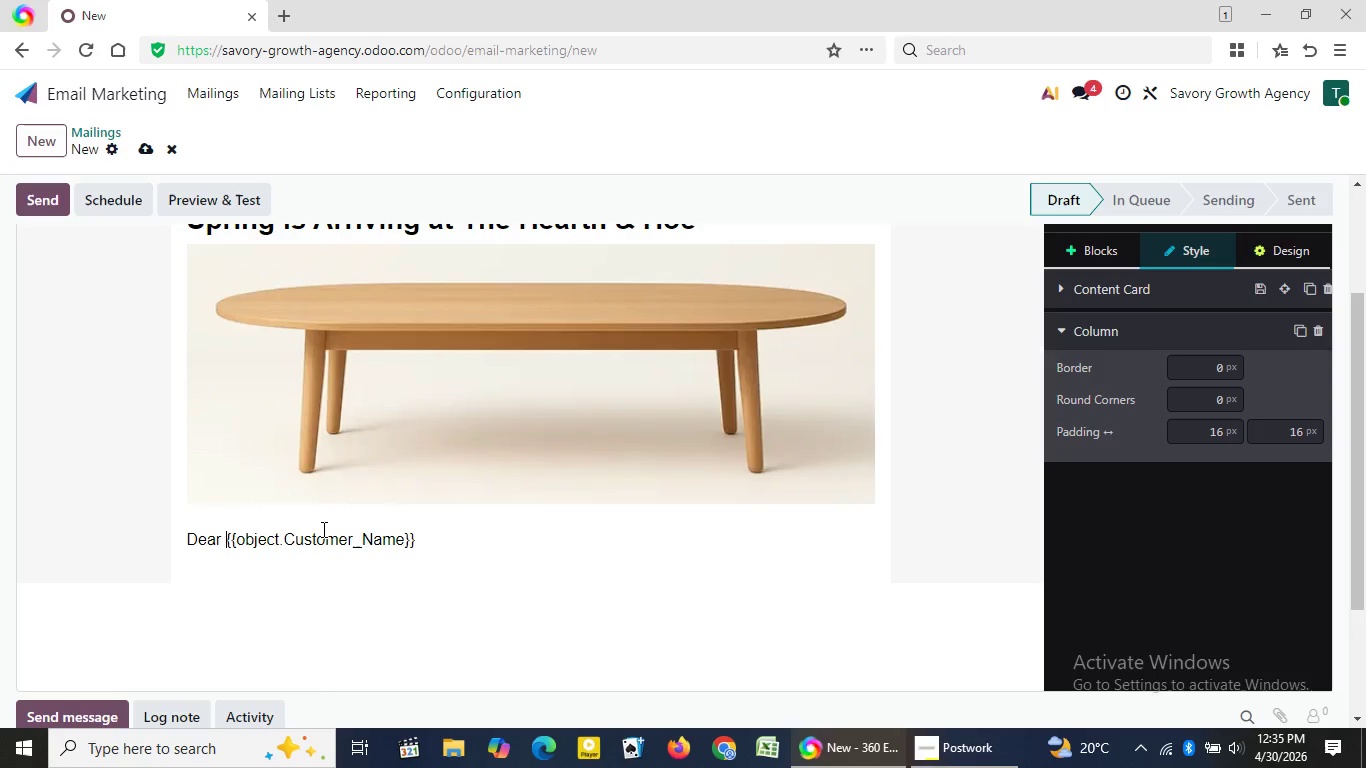 
hold_key(key=ArrowLeft, duration=0.31)
 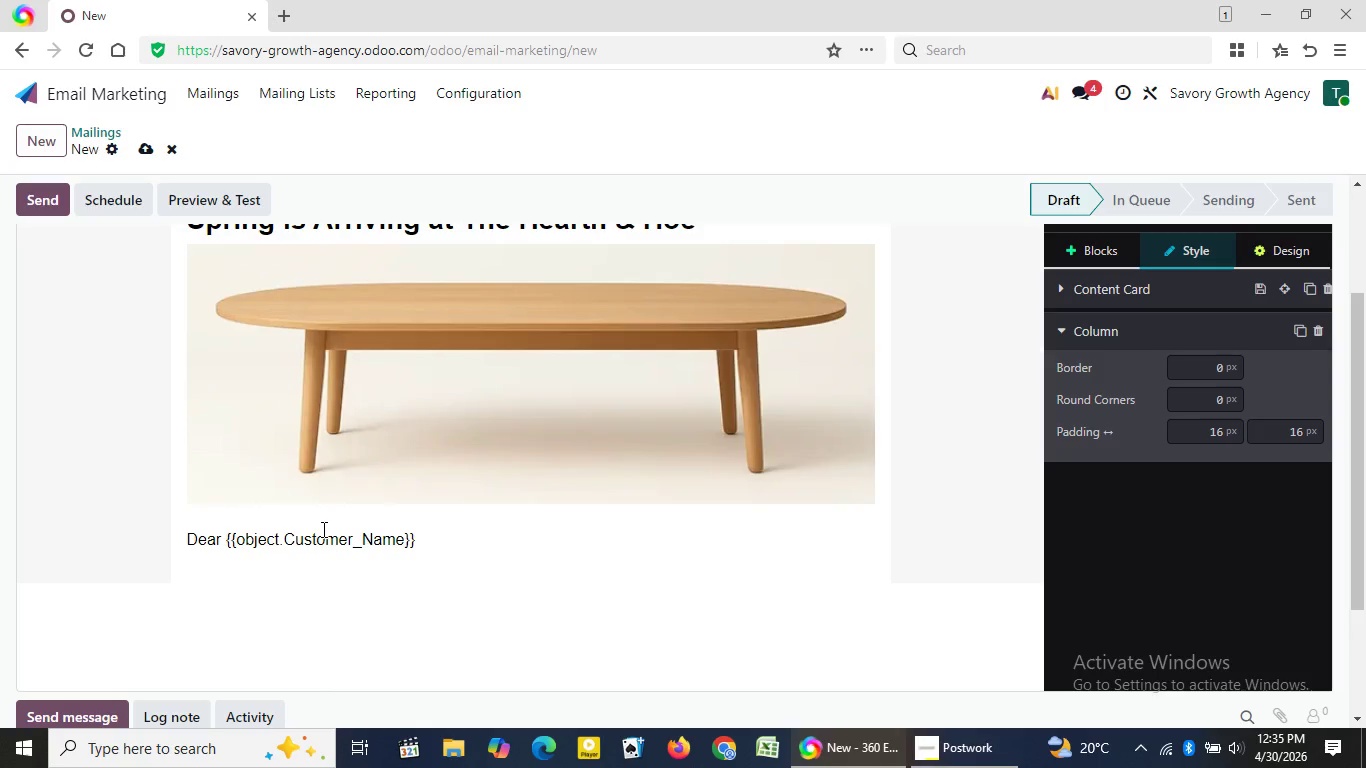 
key(ArrowLeft)
 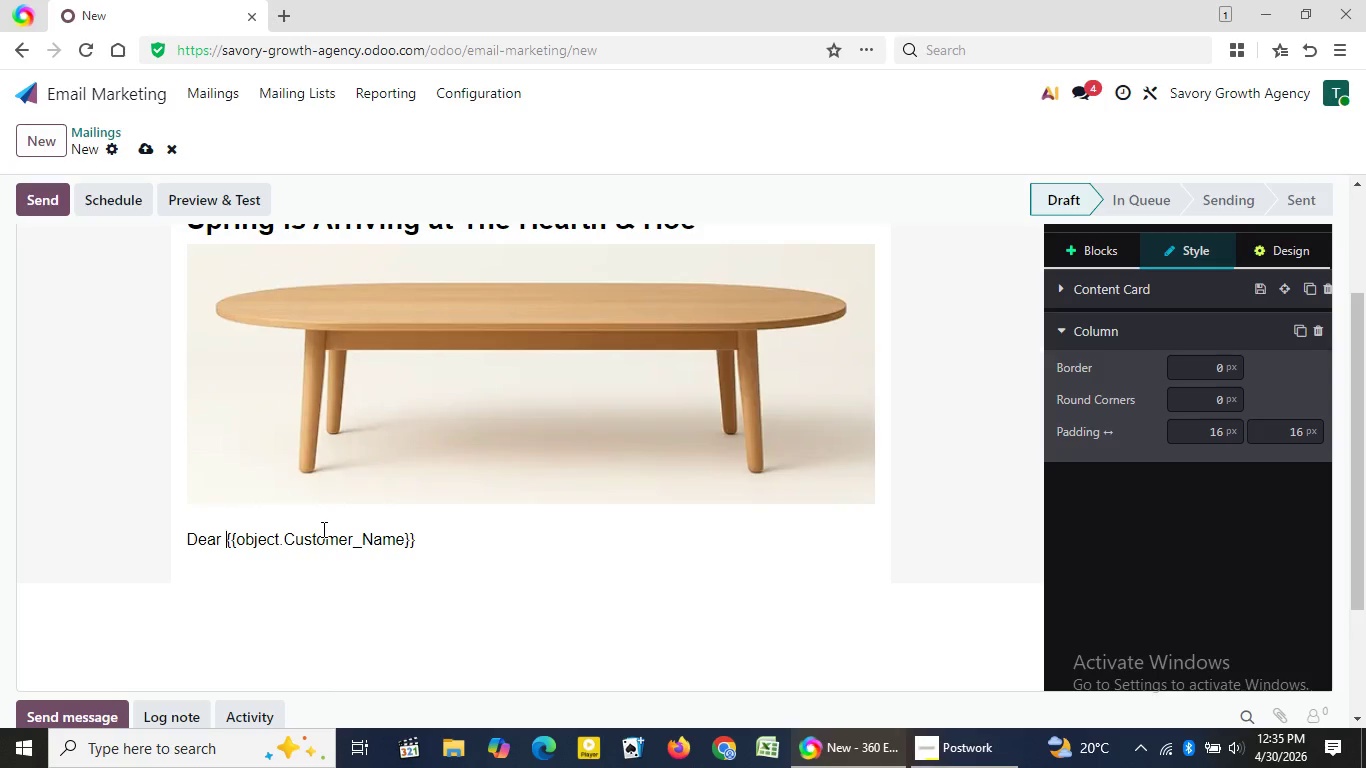 
key(ArrowLeft)
 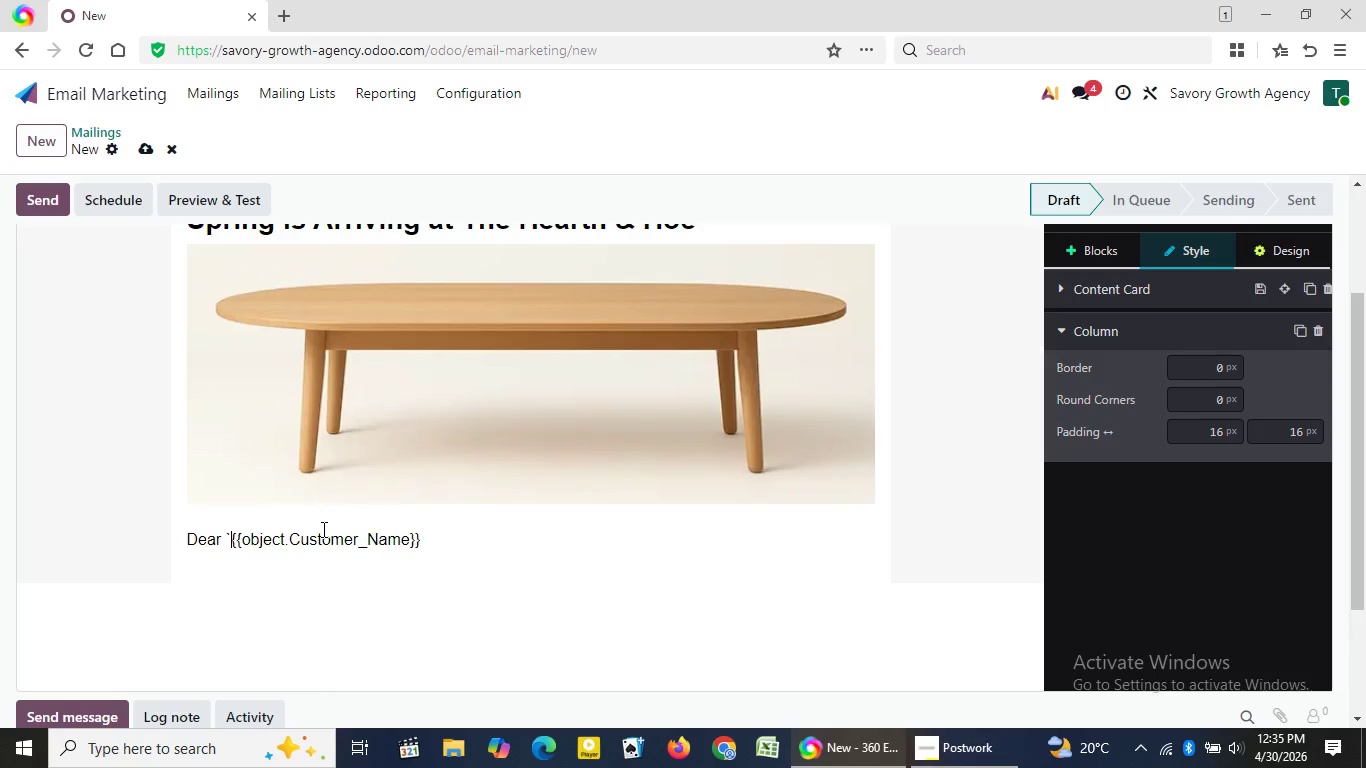 
key(Backquote)
 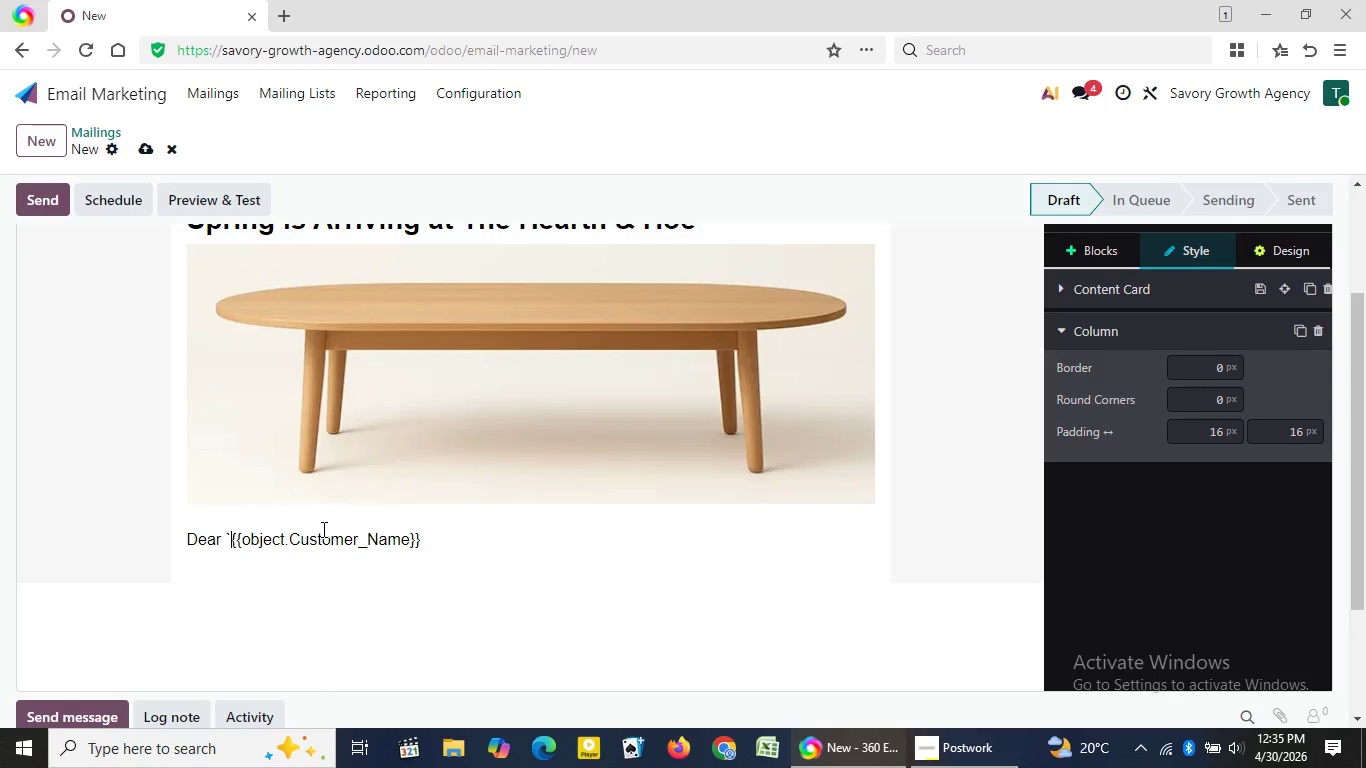 
key(Shift+4)
 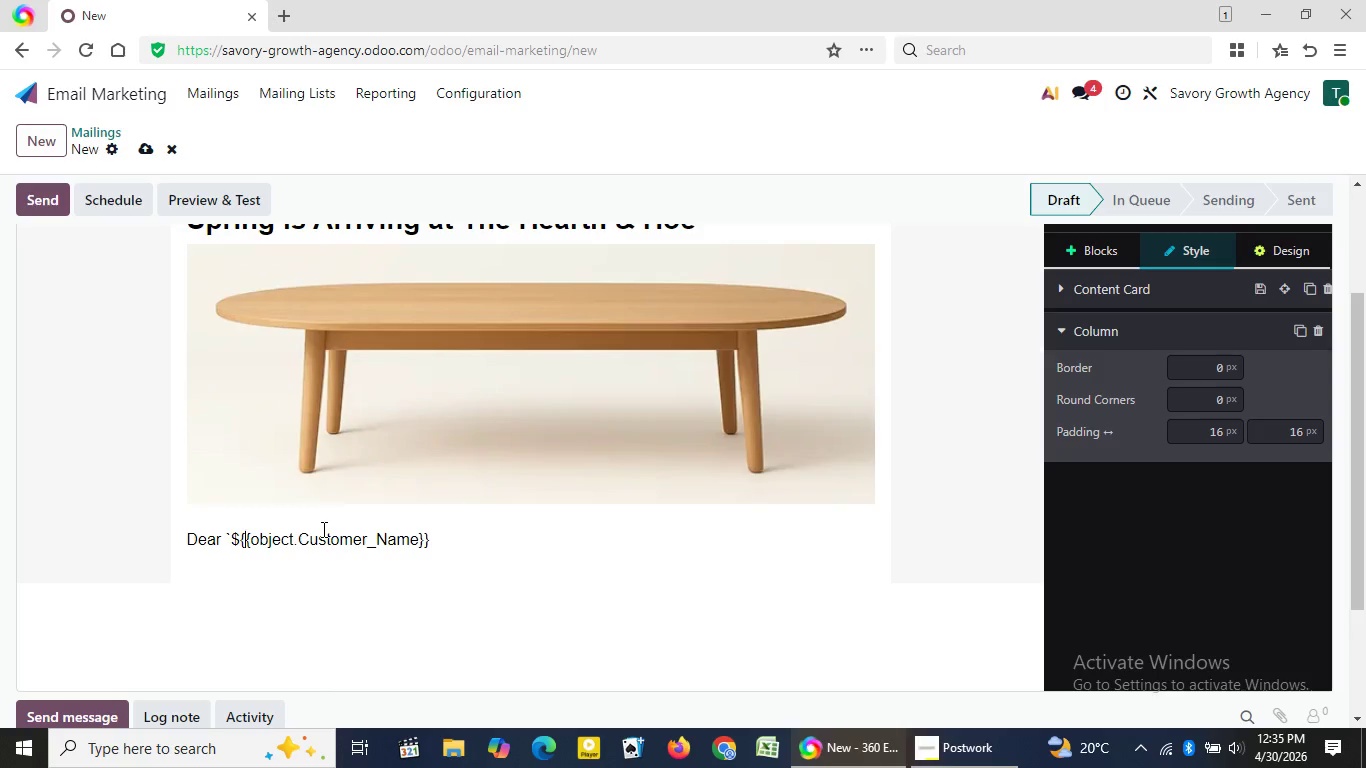 
hold_key(key=ArrowRight, duration=1.28)
 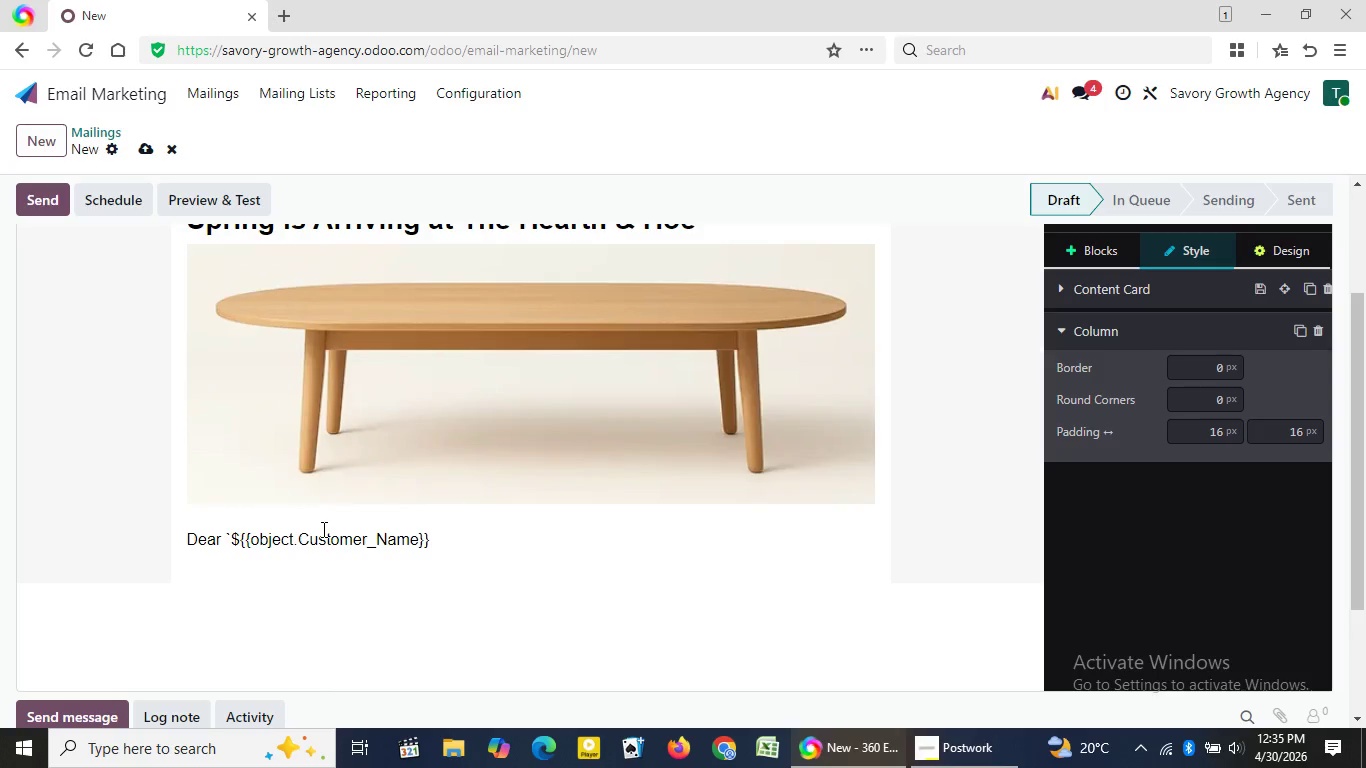 
key(ArrowRight)
 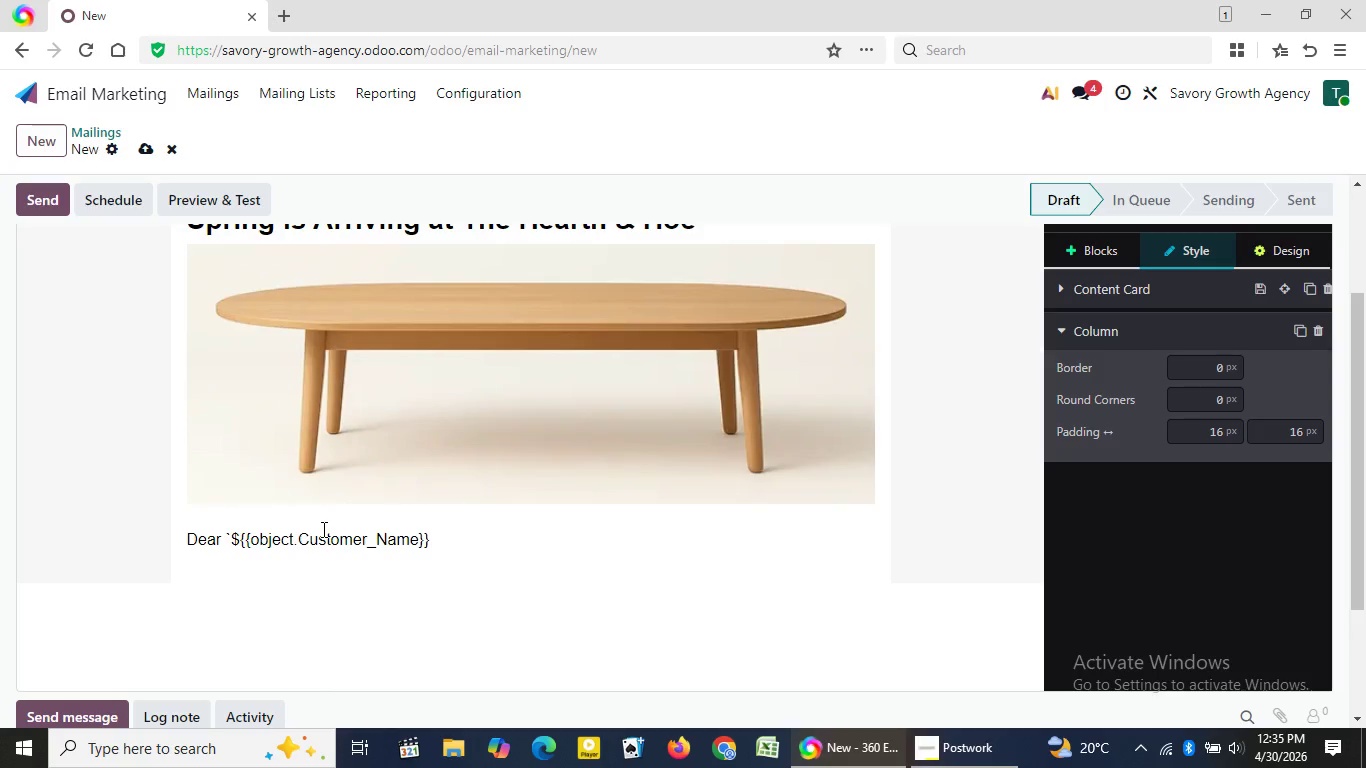 
key(Shift+ShiftLeft)
 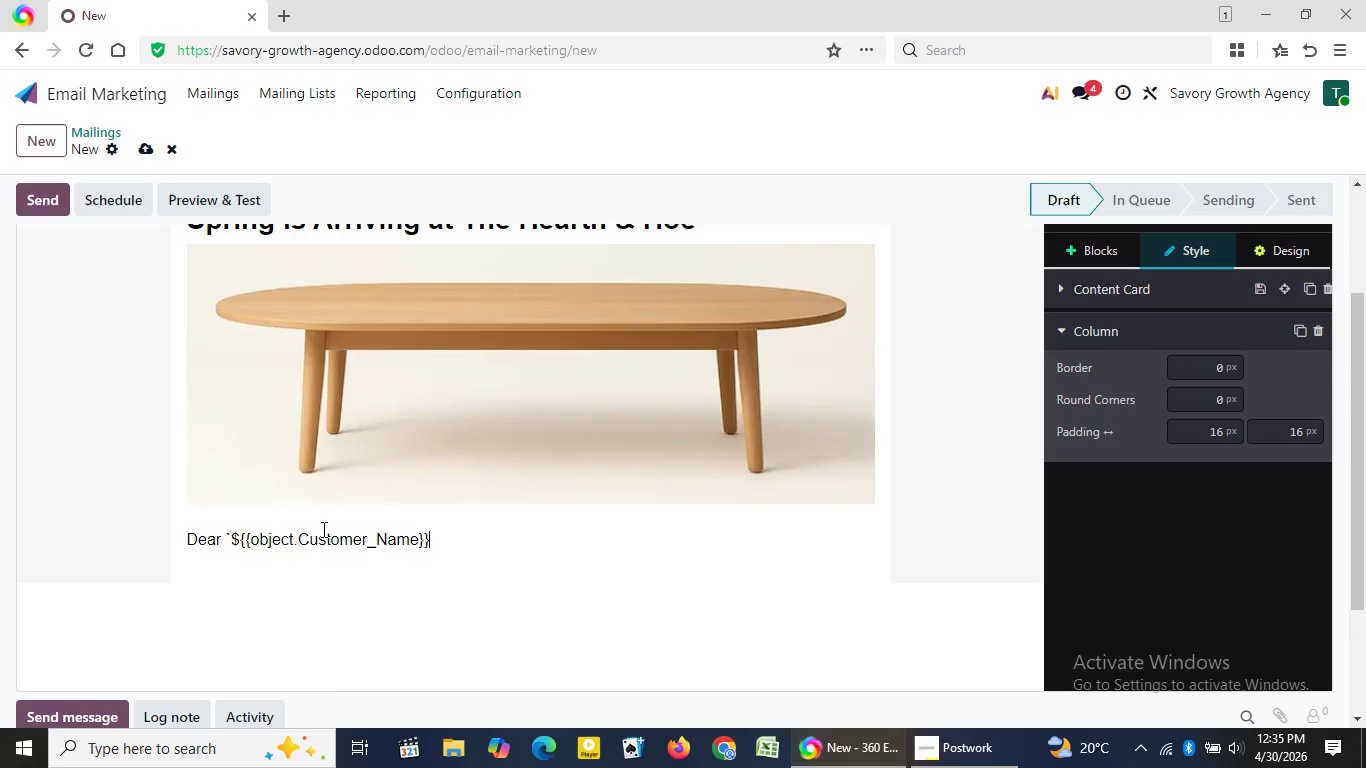 
key(Backquote)
 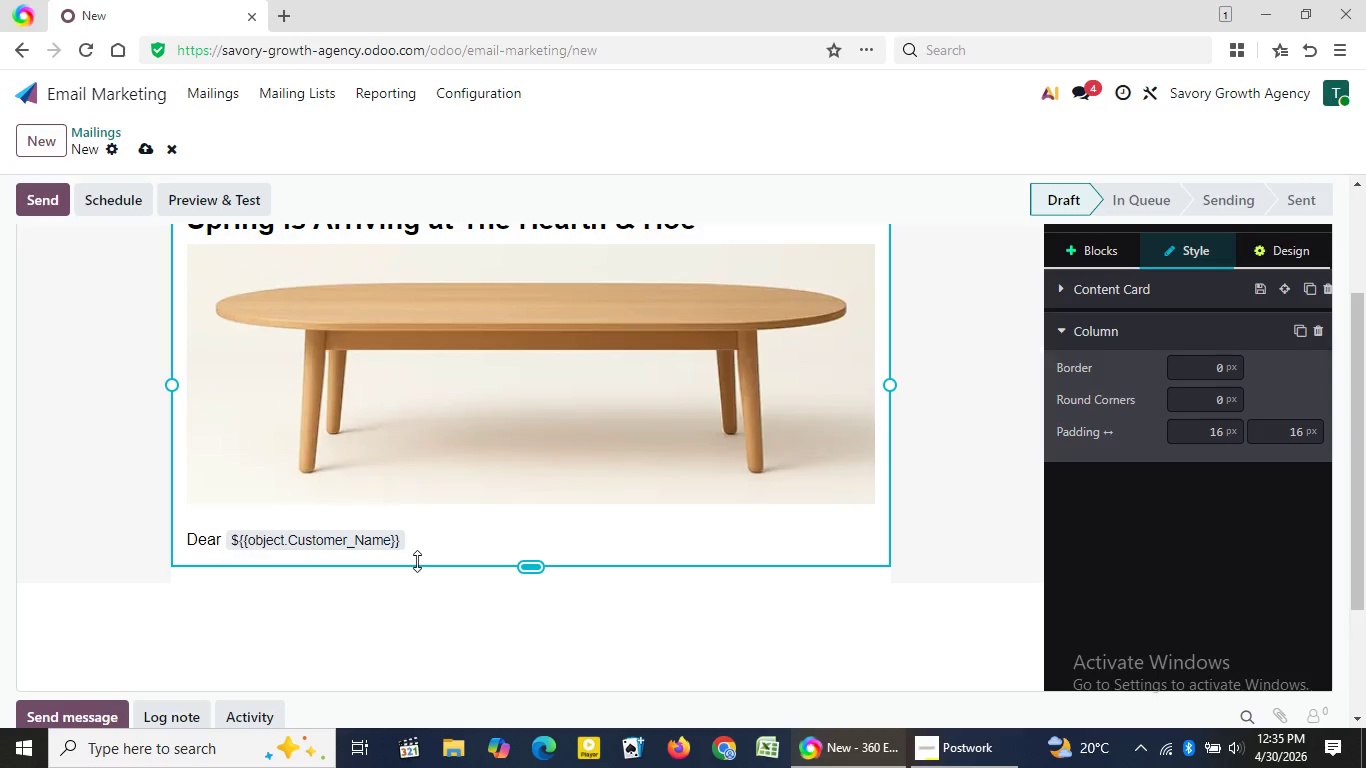 
wait(9.7)
 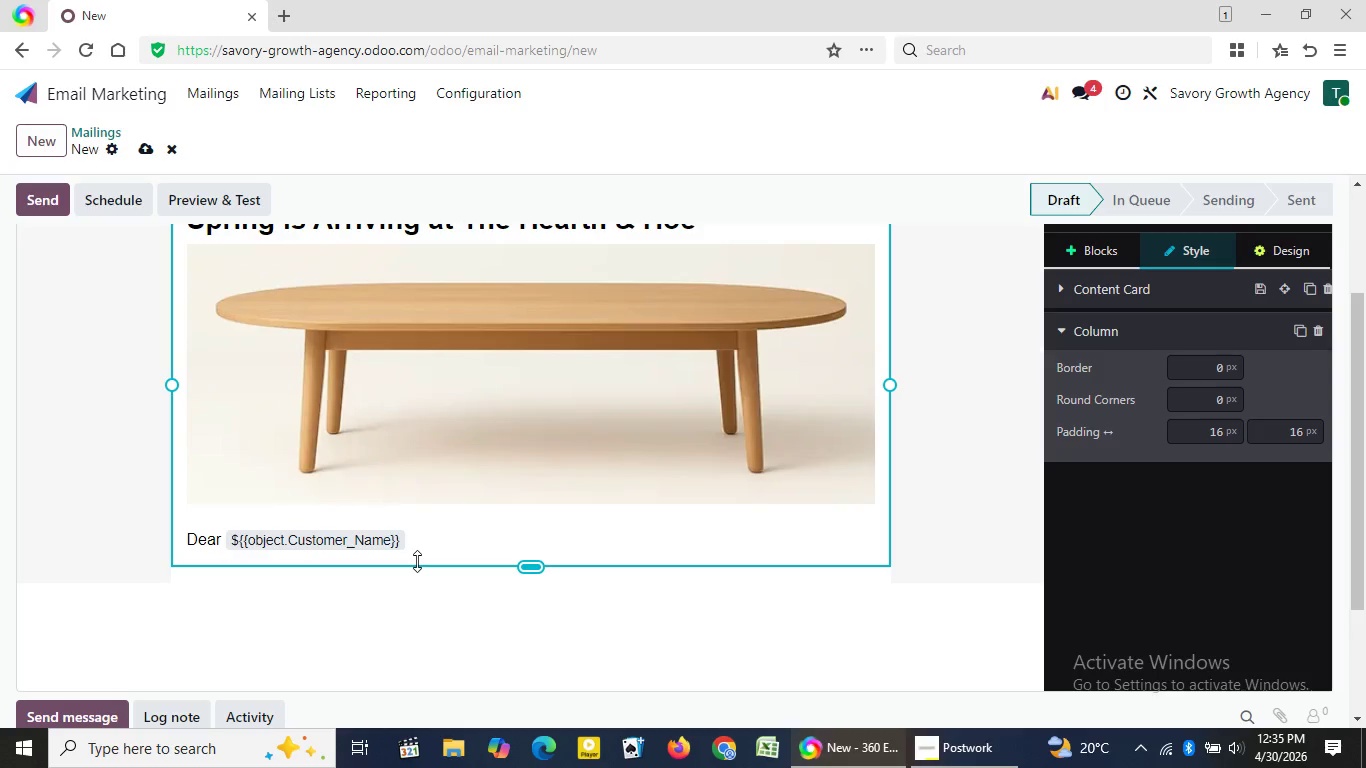 
key(Comma)
 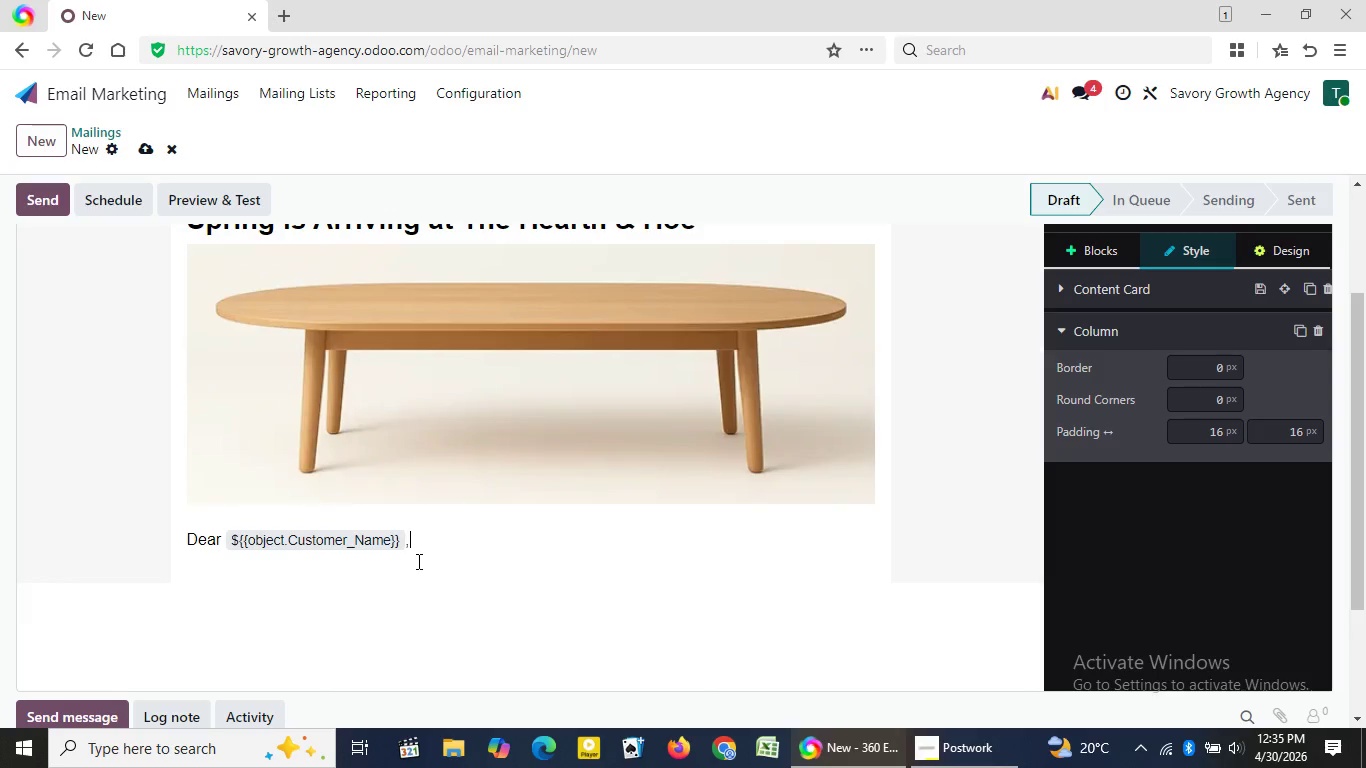 
key(Enter)
 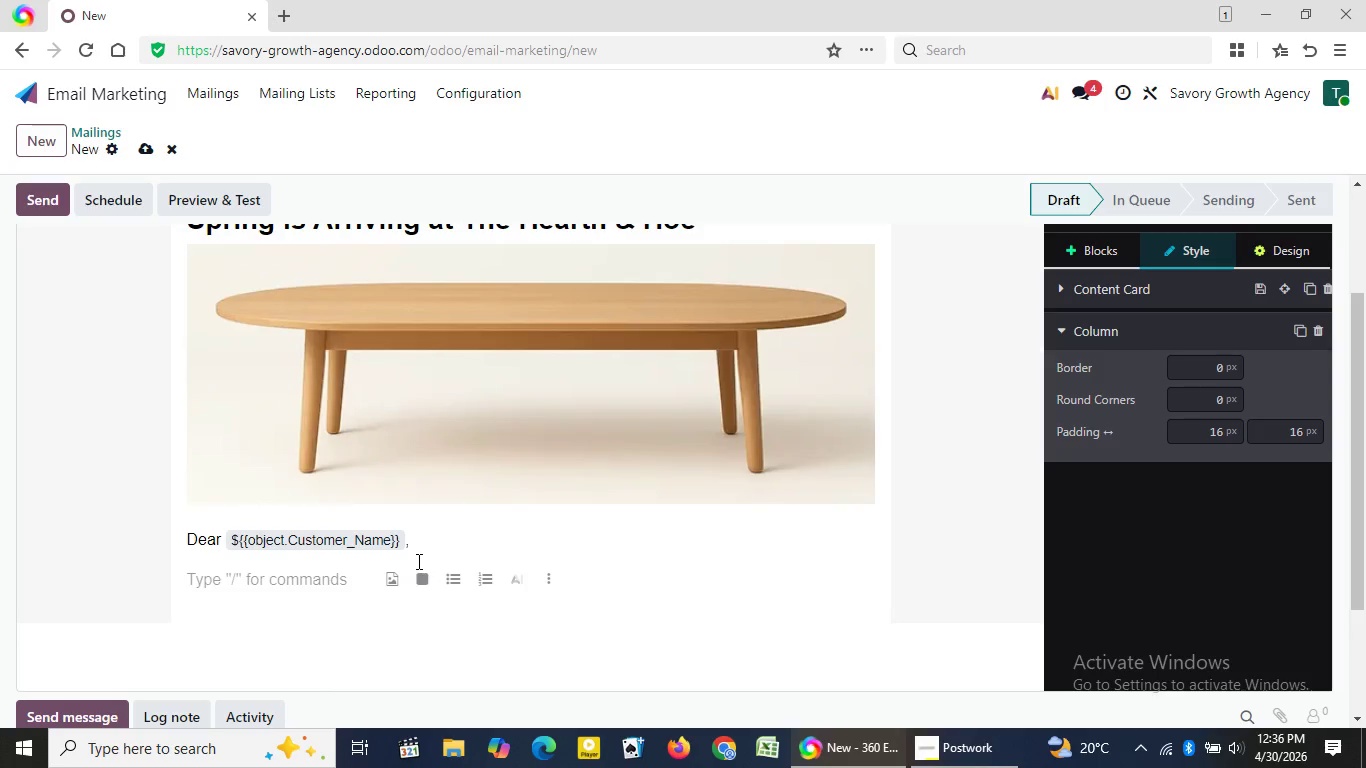 
type(Spring)
 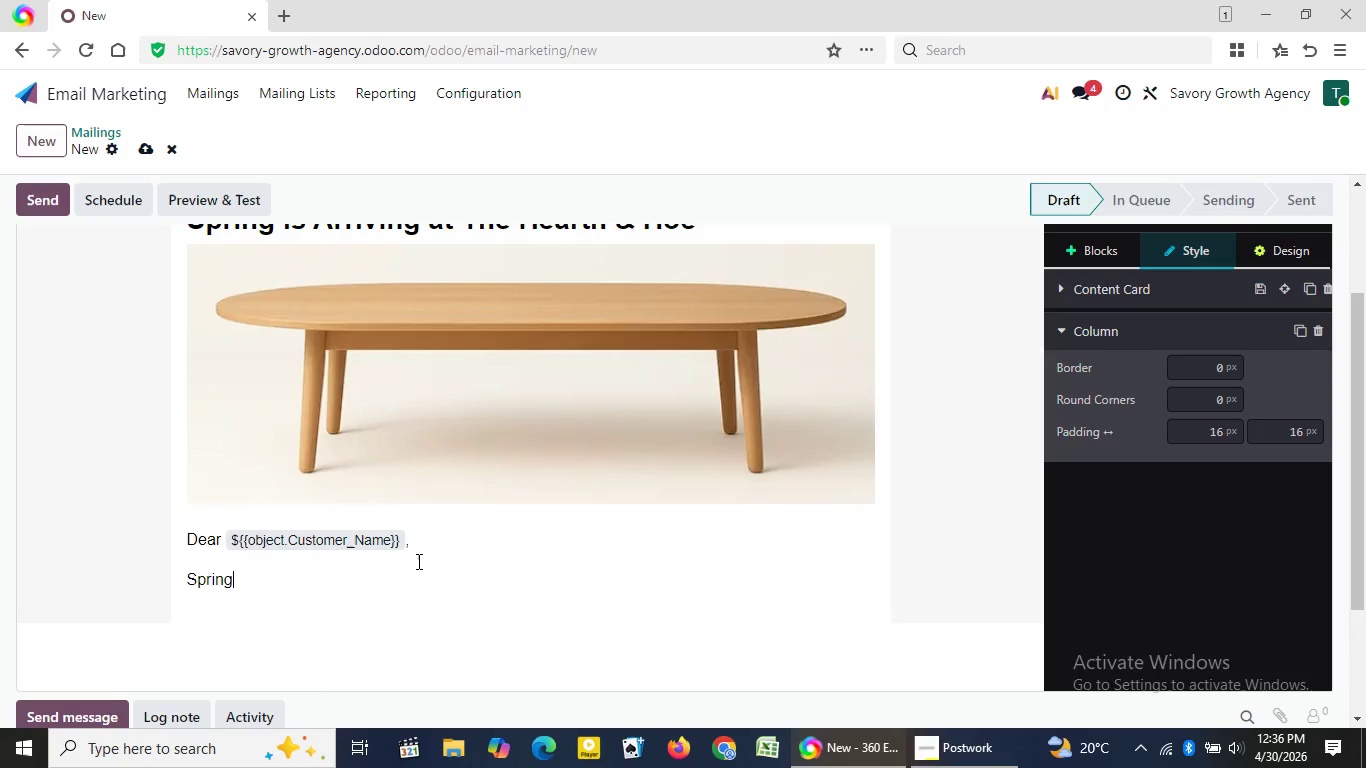 
wait(8.02)
 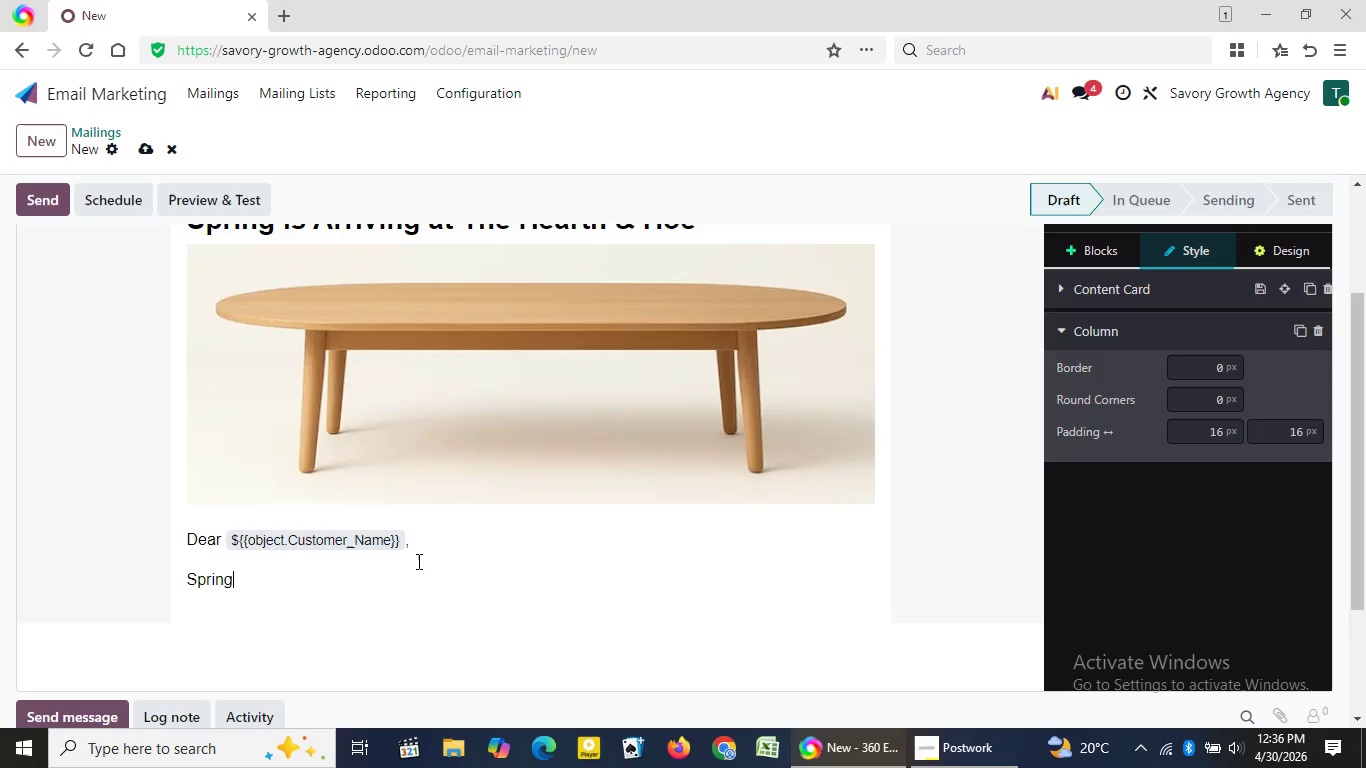 
type( is beg)
 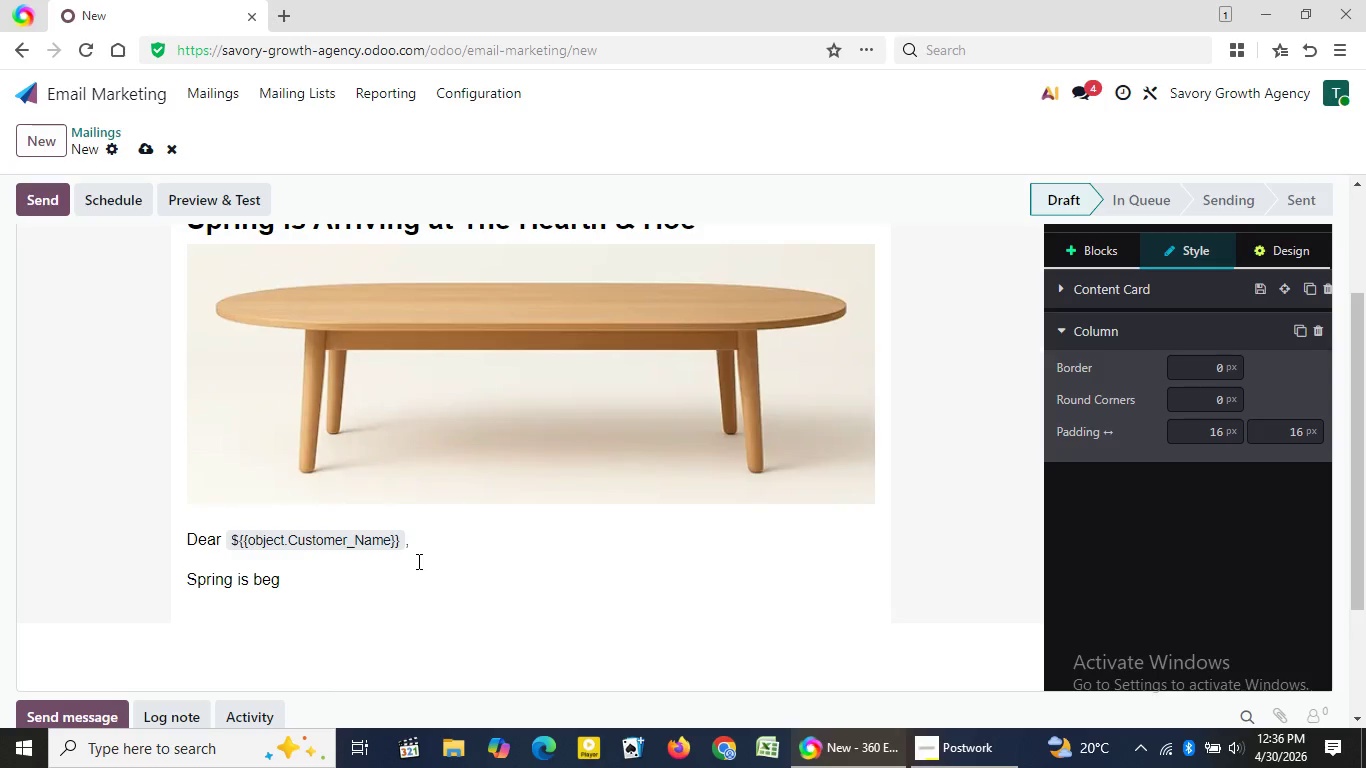 
wait(11.89)
 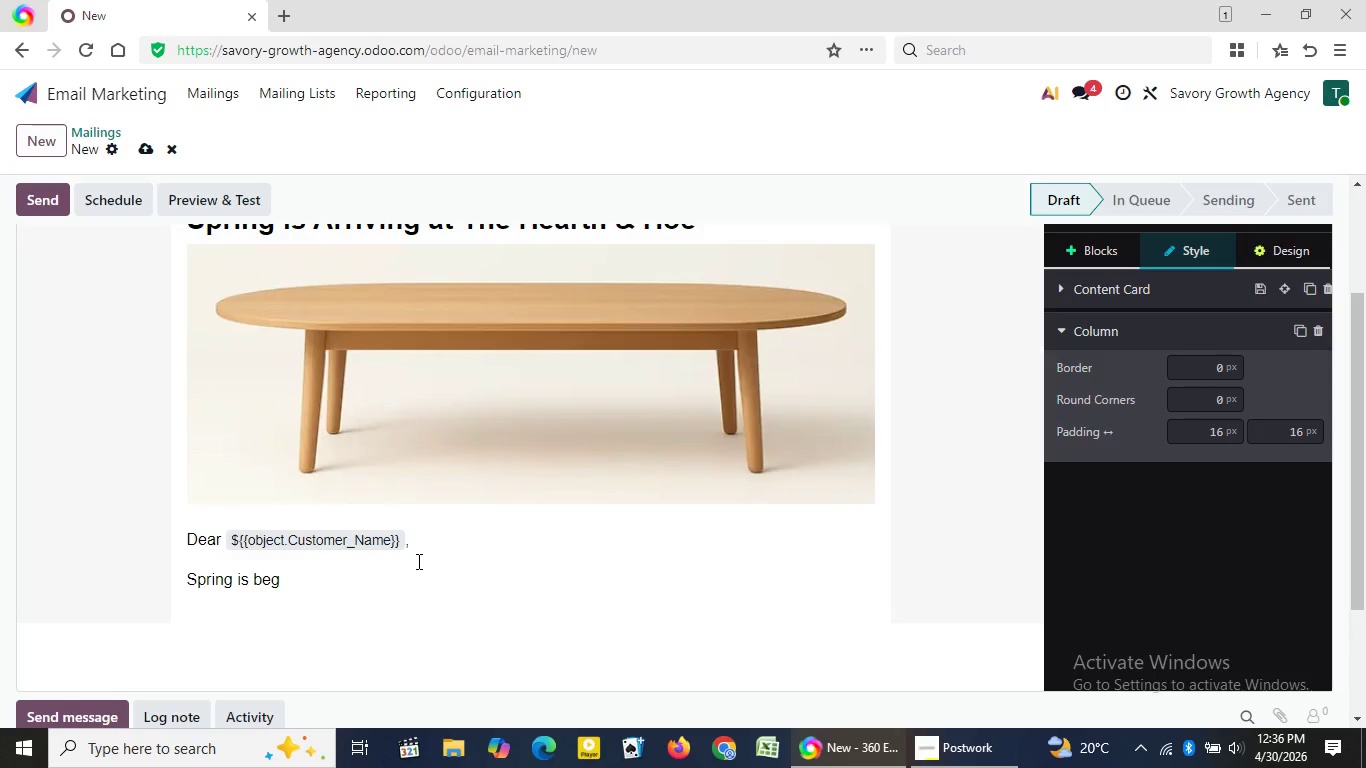 
key(I)
 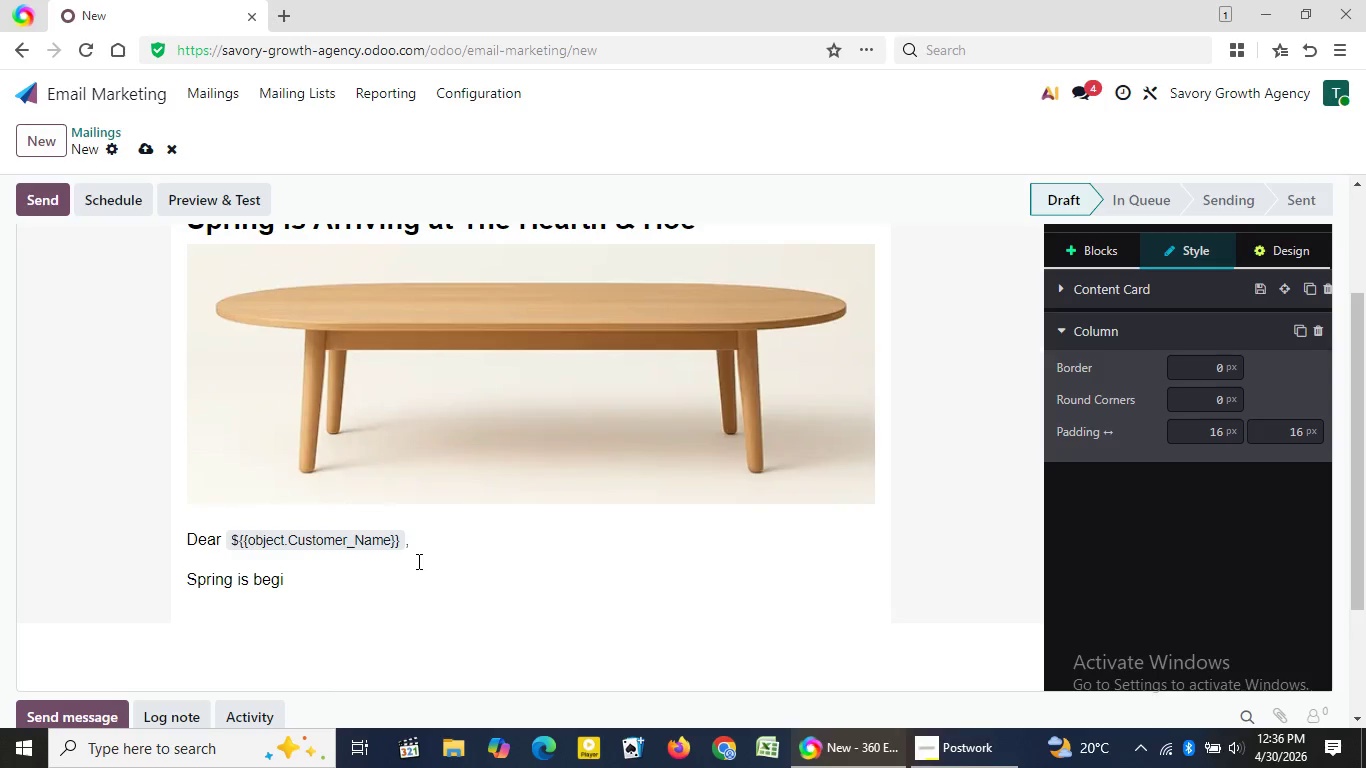 
wait(7.42)
 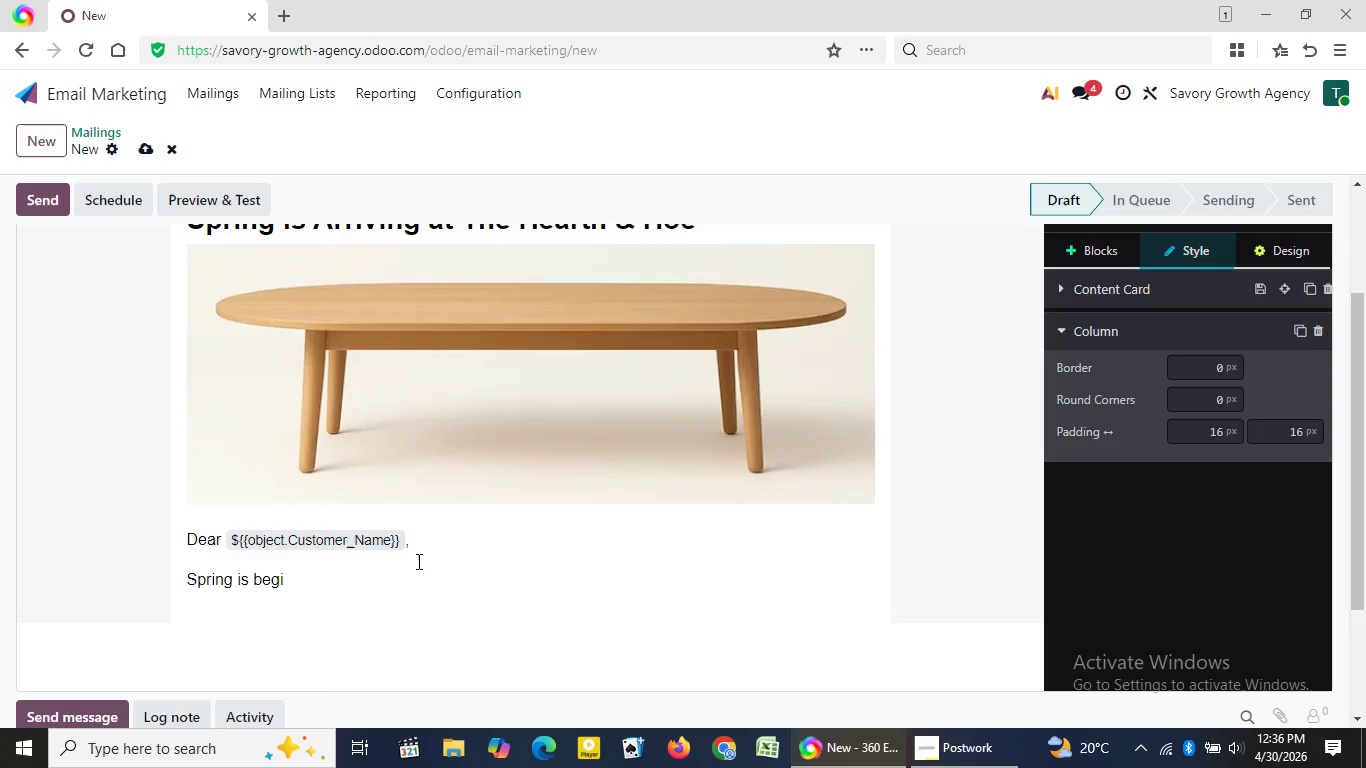 
type(nn)
 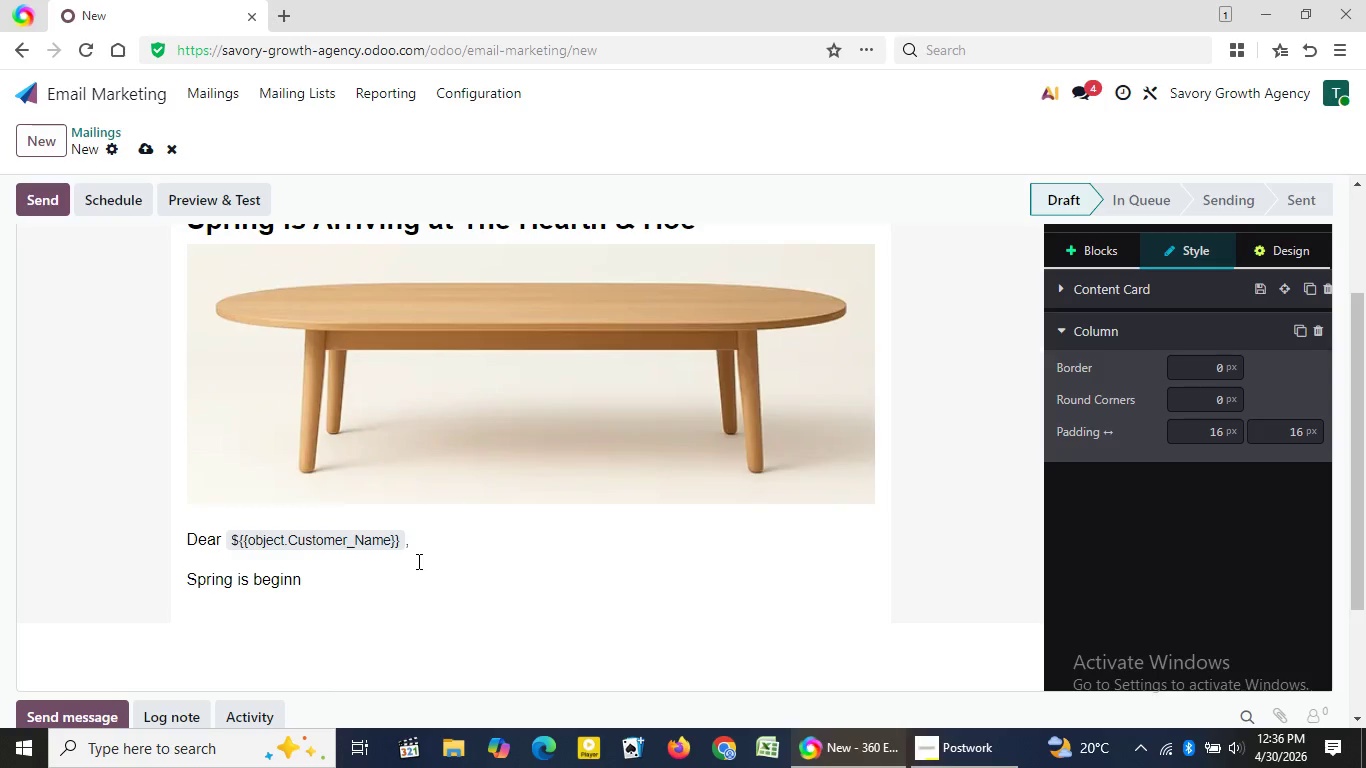 
type(ing to )
 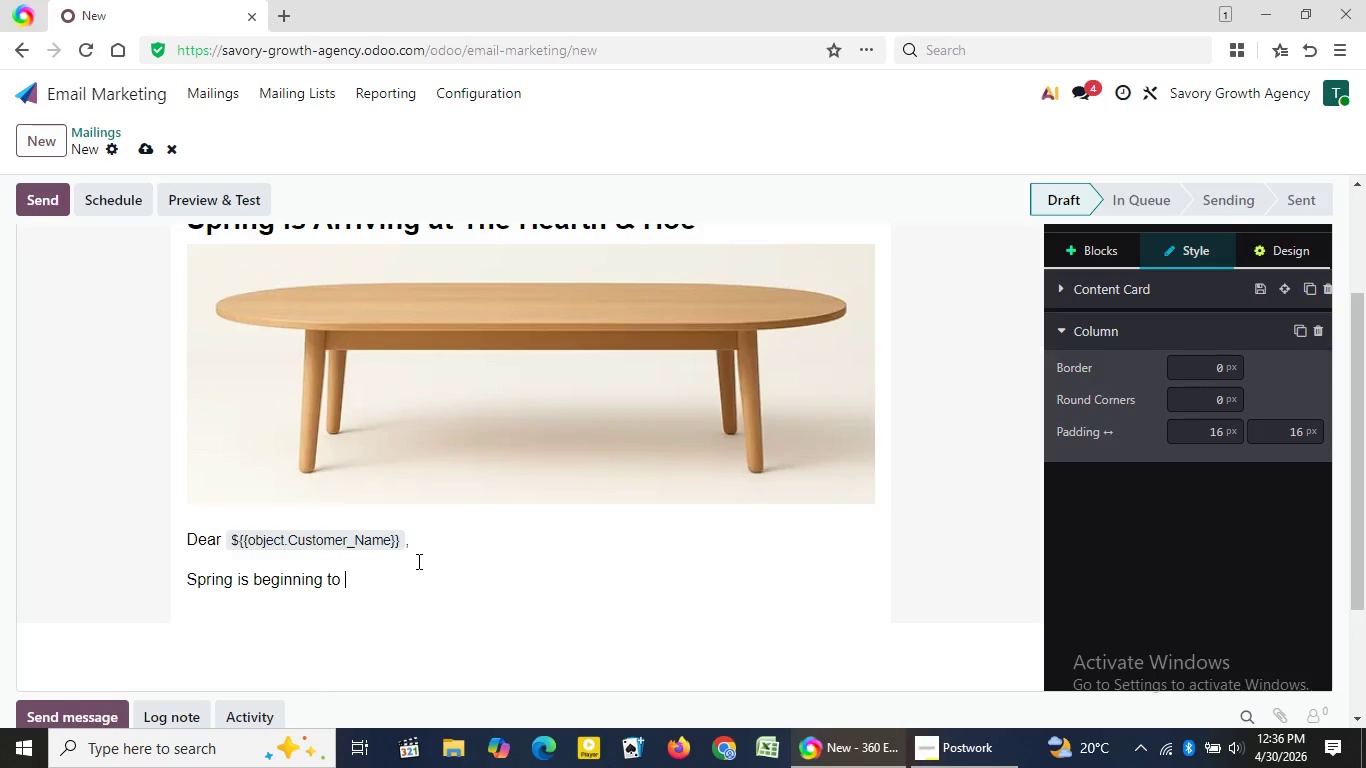 
type(st)
 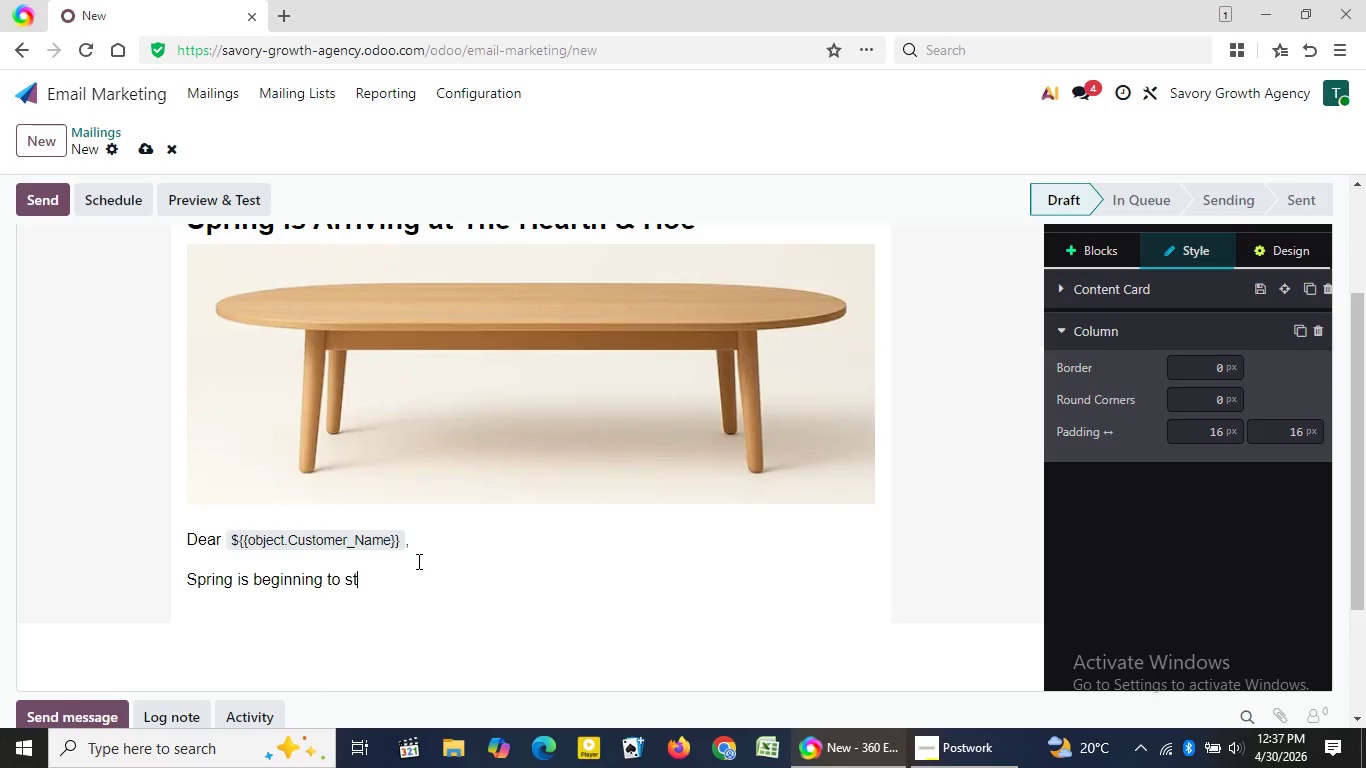 
type(ir)
 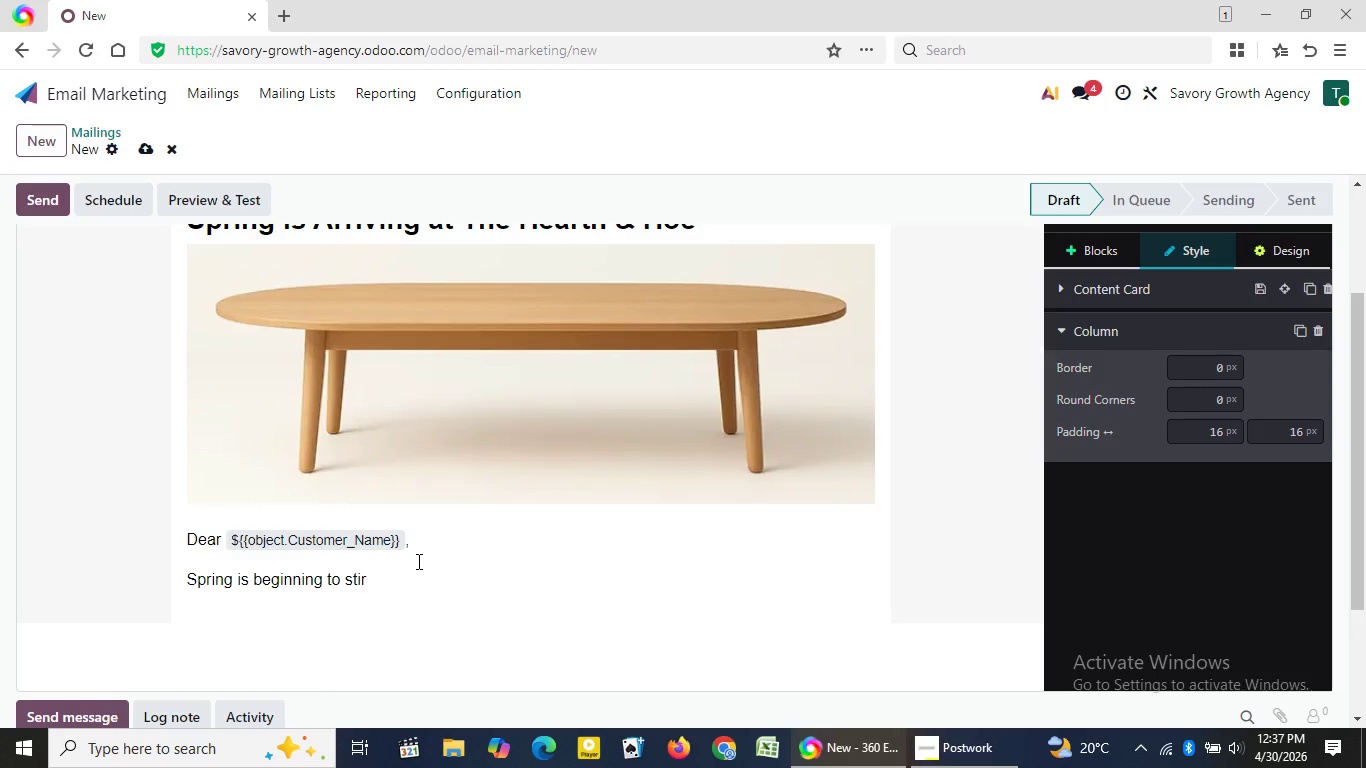 
type( and wi)
 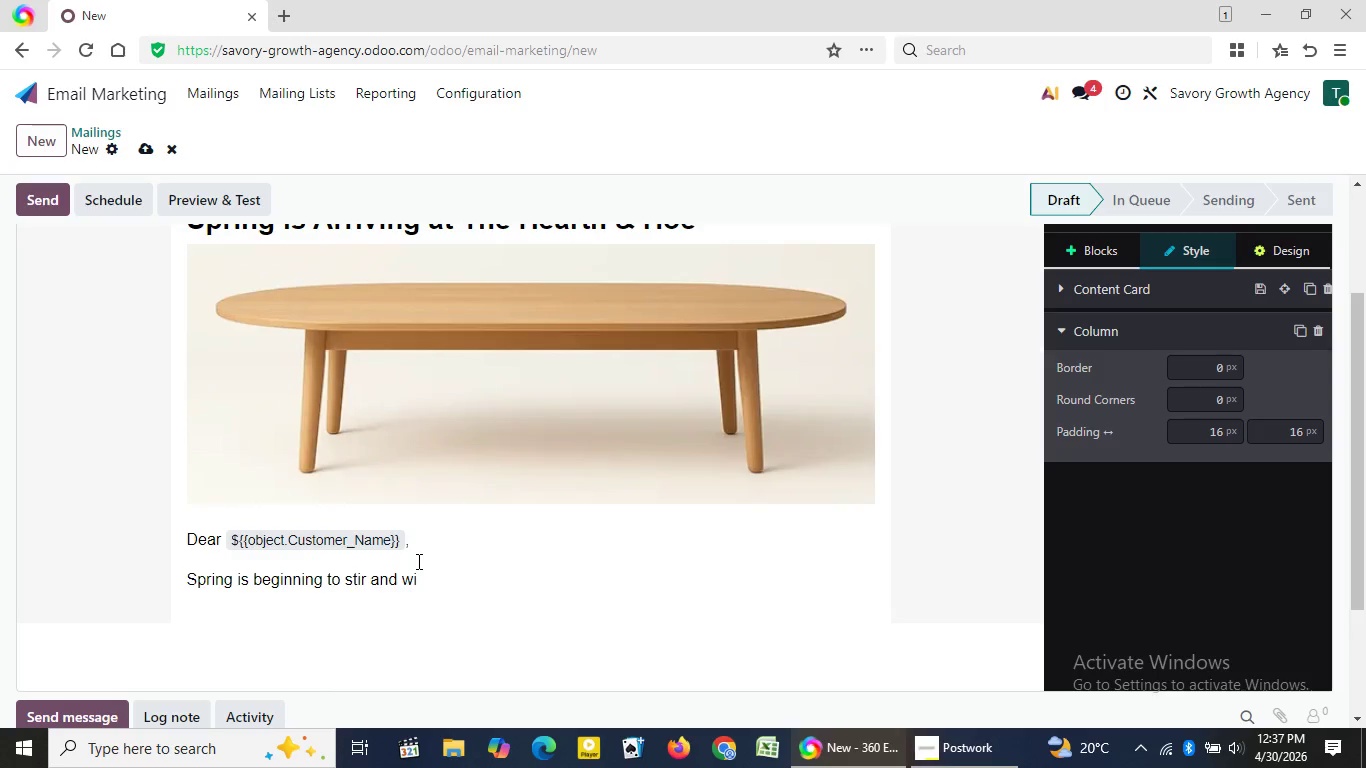 
wait(8.45)
 